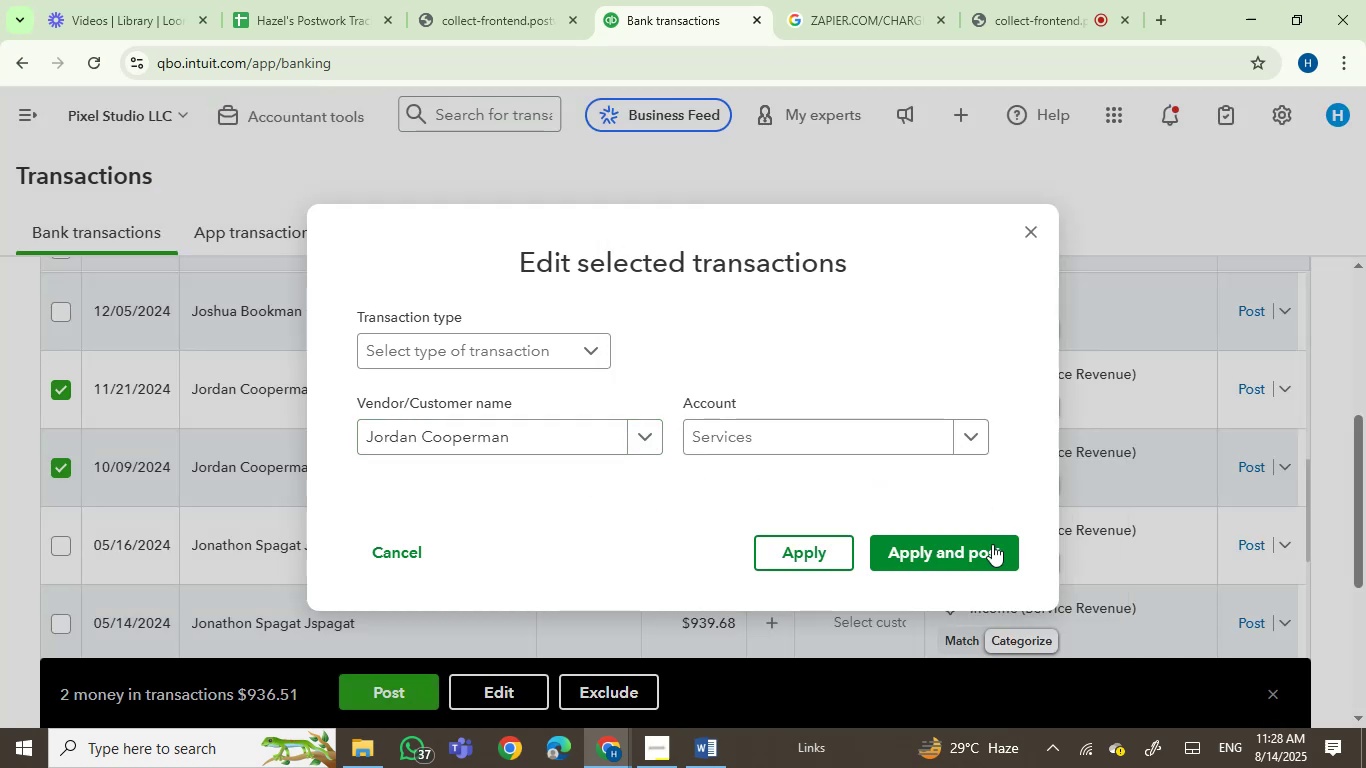 
left_click([984, 558])
 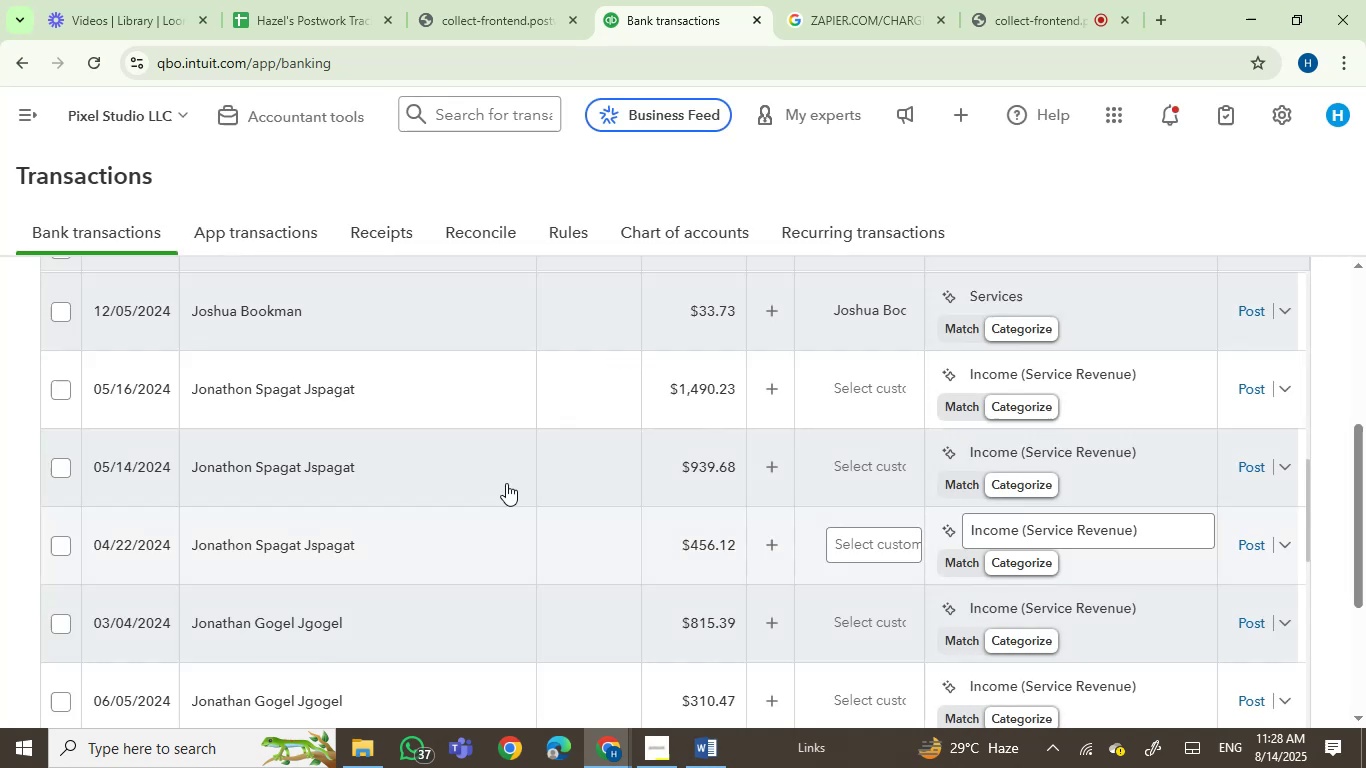 
scroll: coordinate [230, 406], scroll_direction: up, amount: 1.0
 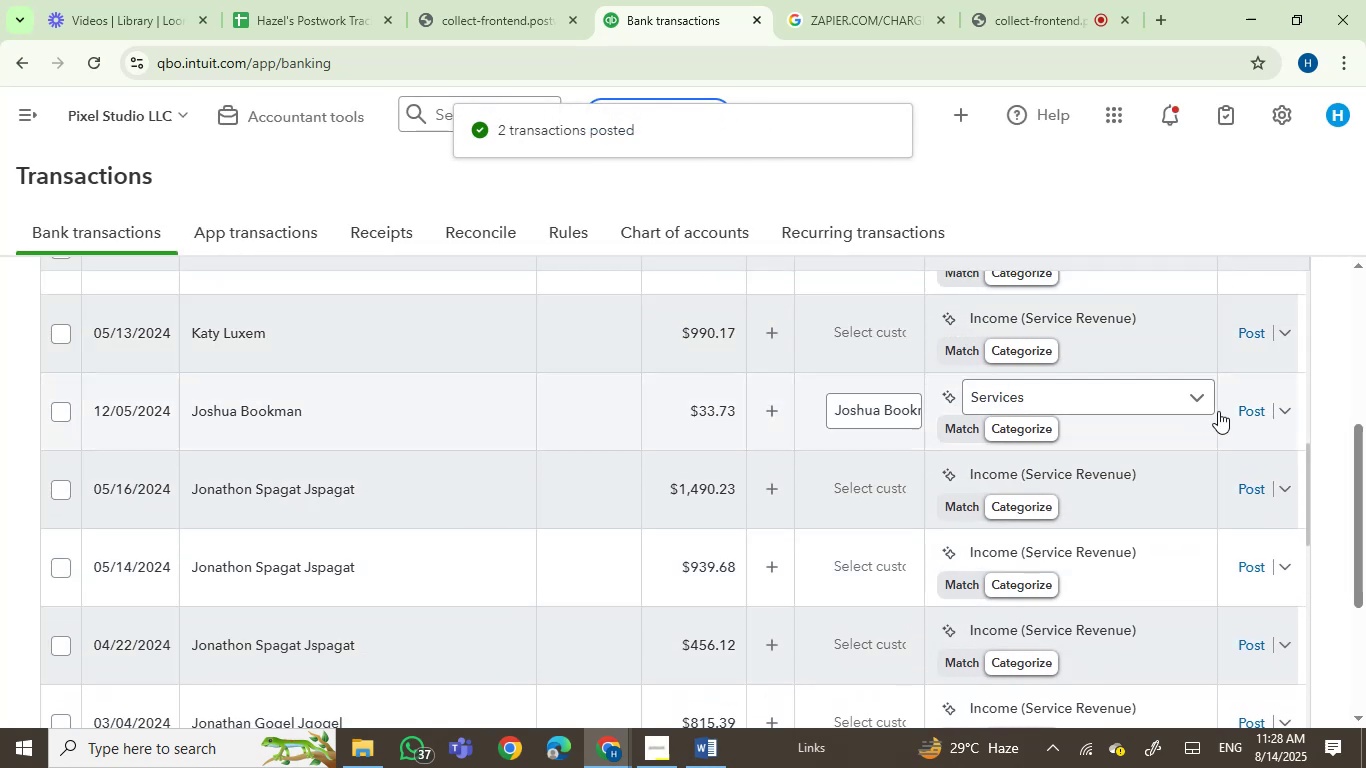 
left_click([1262, 412])
 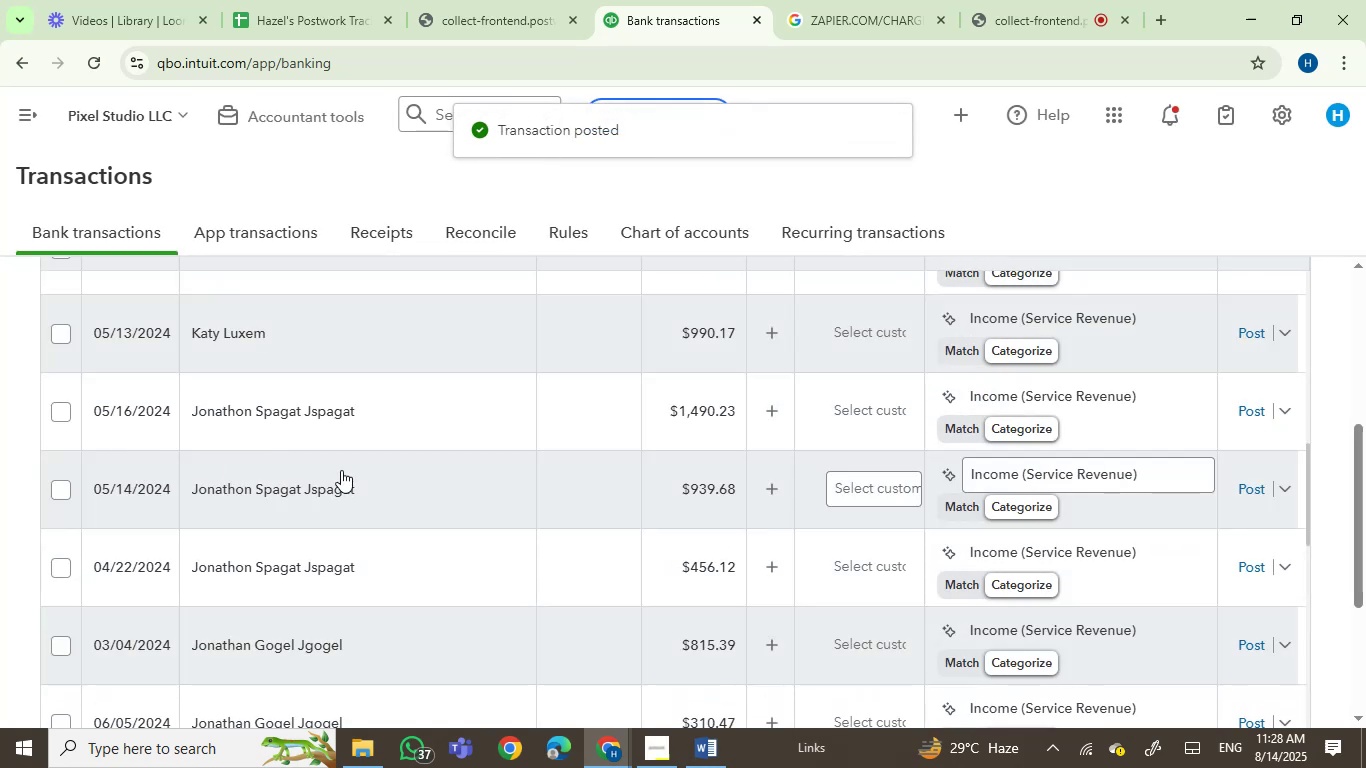 
wait(5.35)
 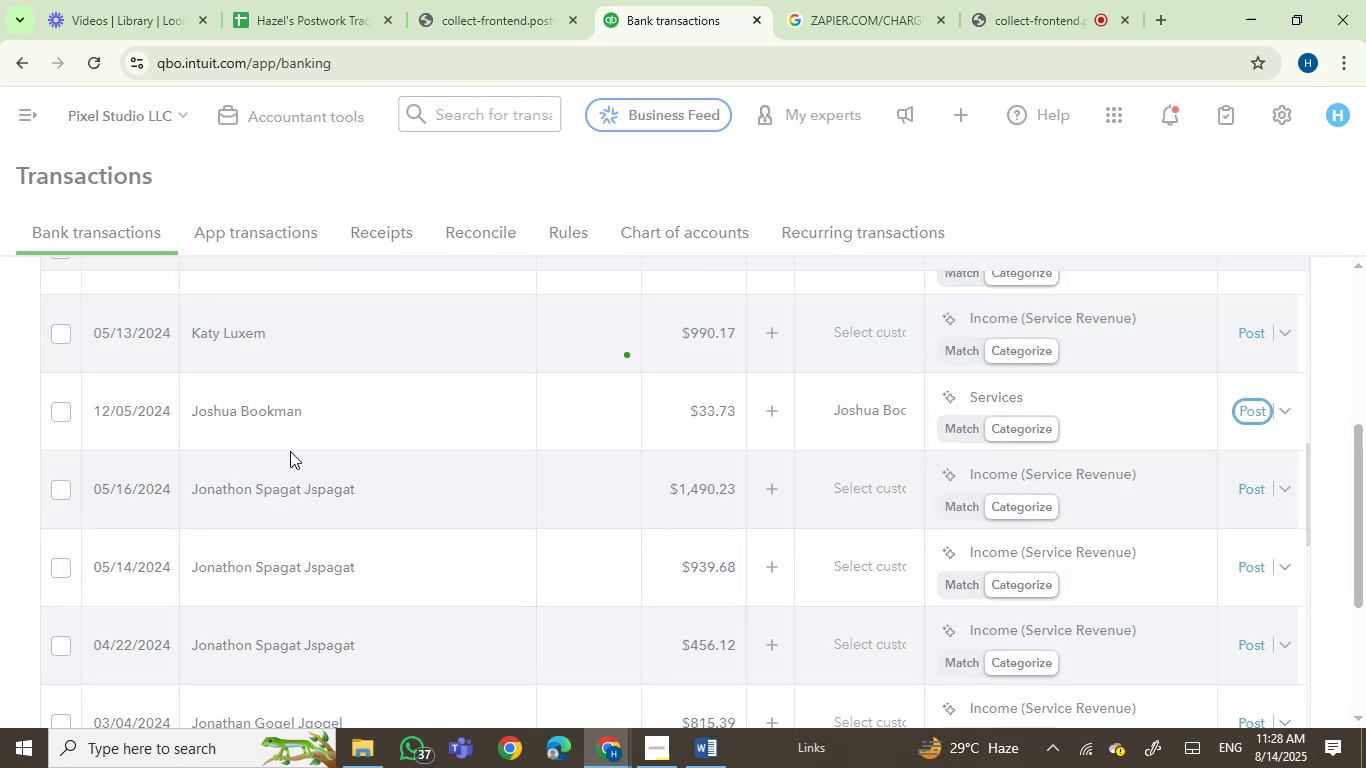 
left_click([418, 403])
 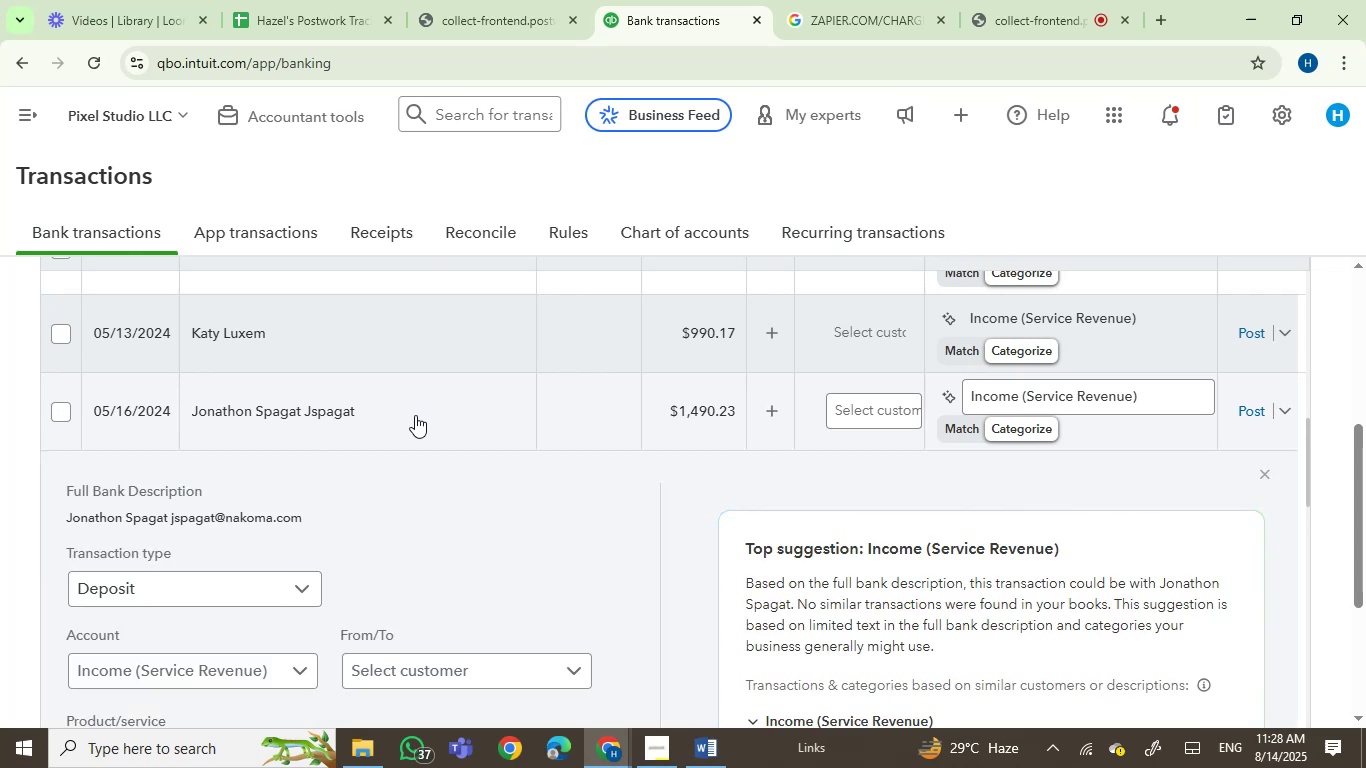 
wait(9.68)
 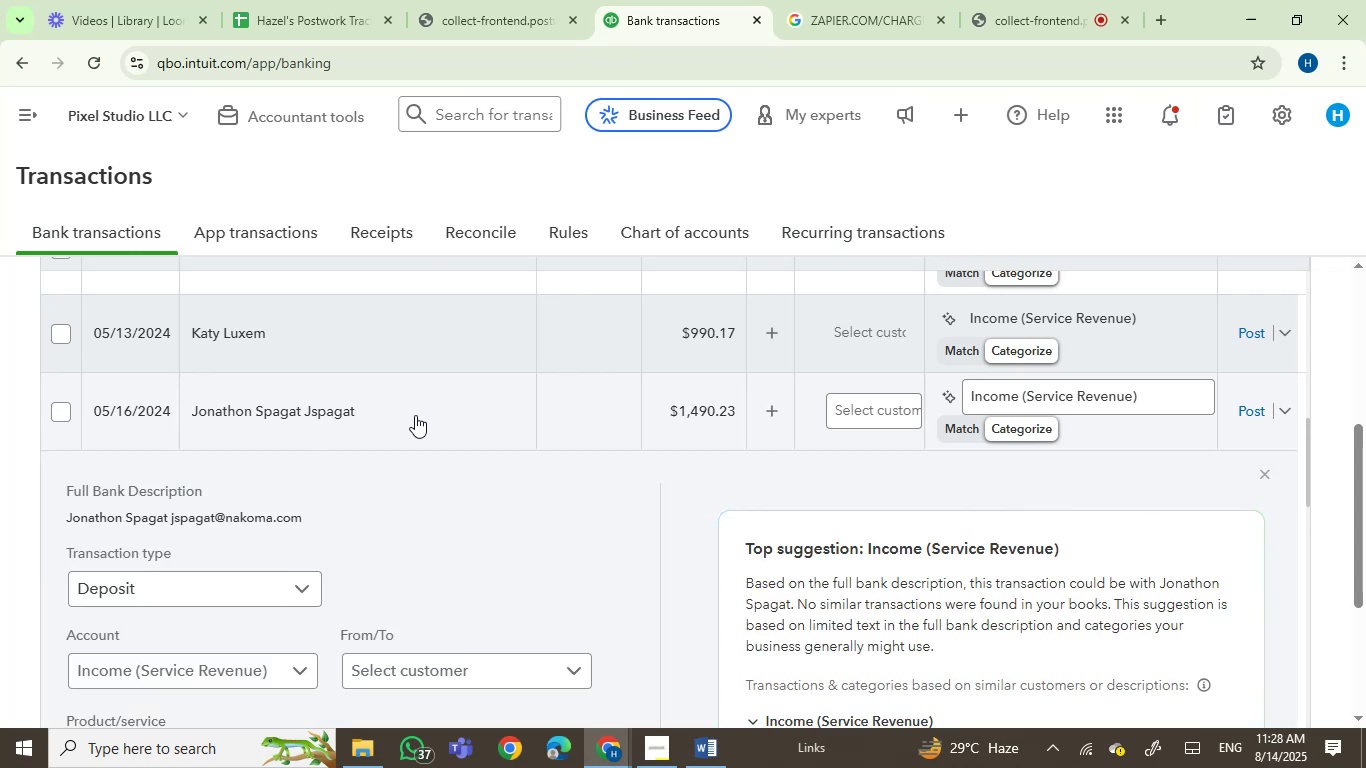 
left_click([94, 517])
 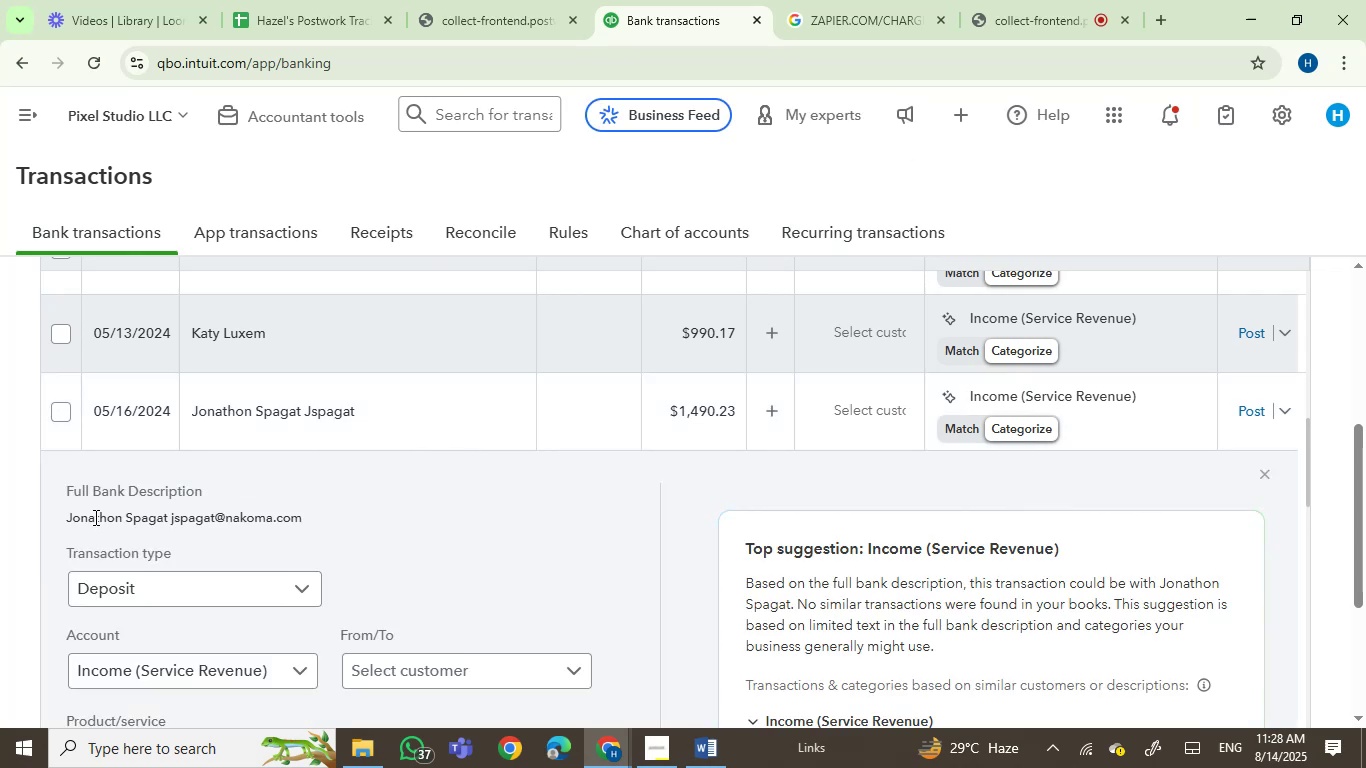 
left_click_drag(start_coordinate=[94, 517], to_coordinate=[158, 518])
 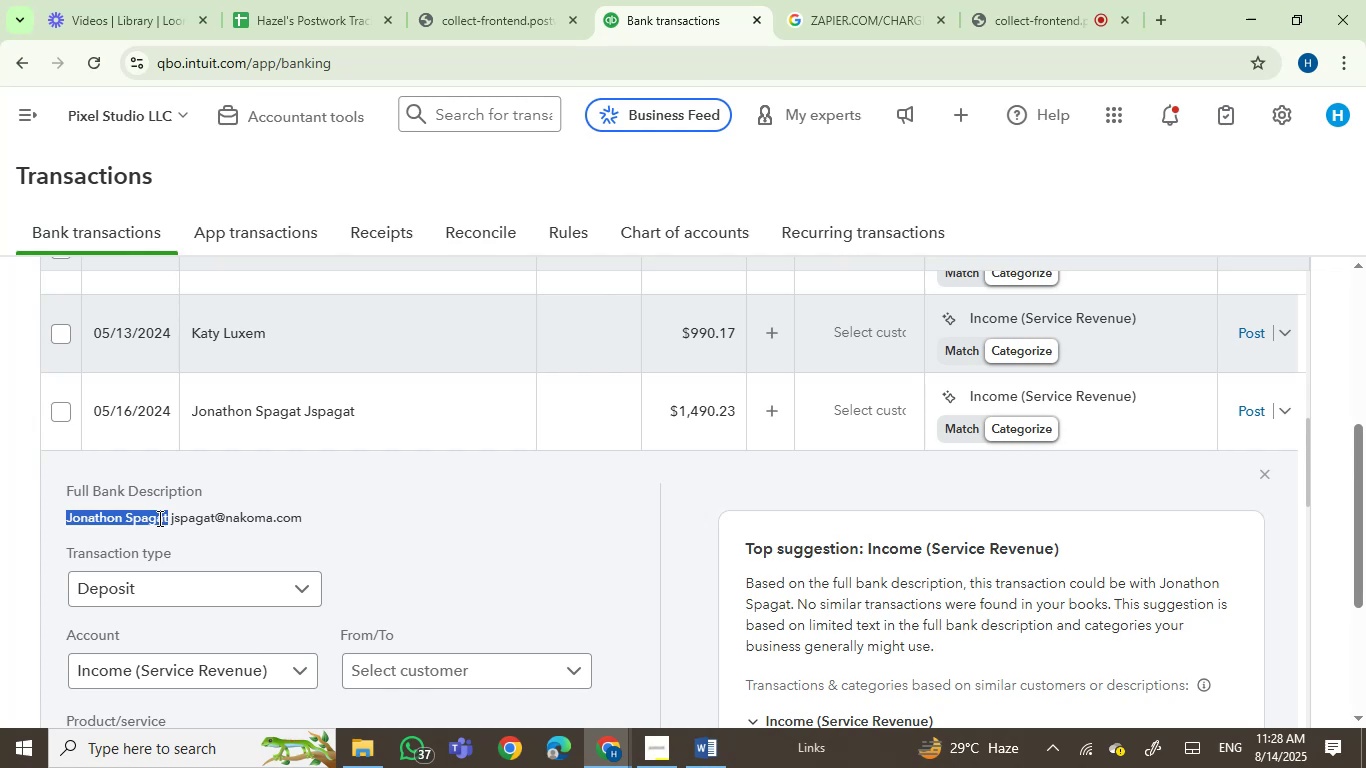 
key(Control+C)
 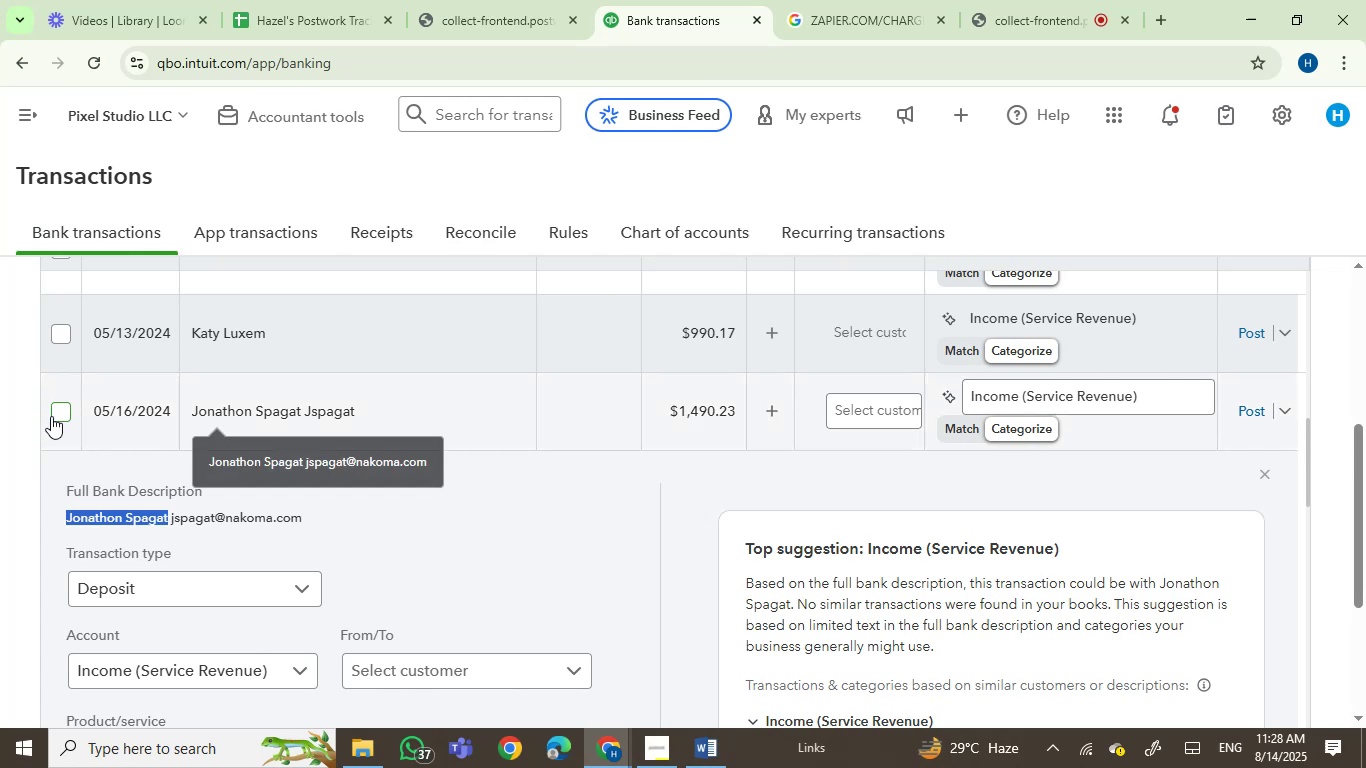 
left_click([53, 408])
 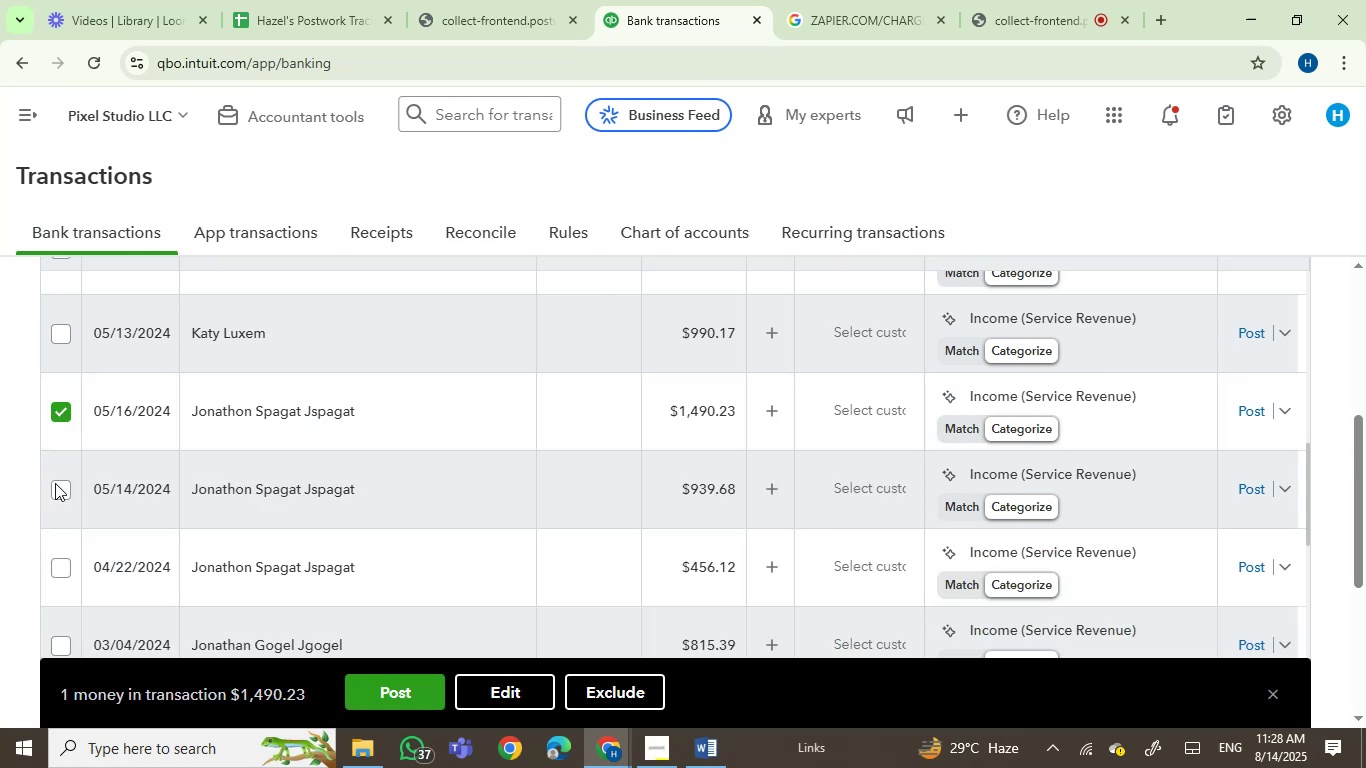 
double_click([62, 567])
 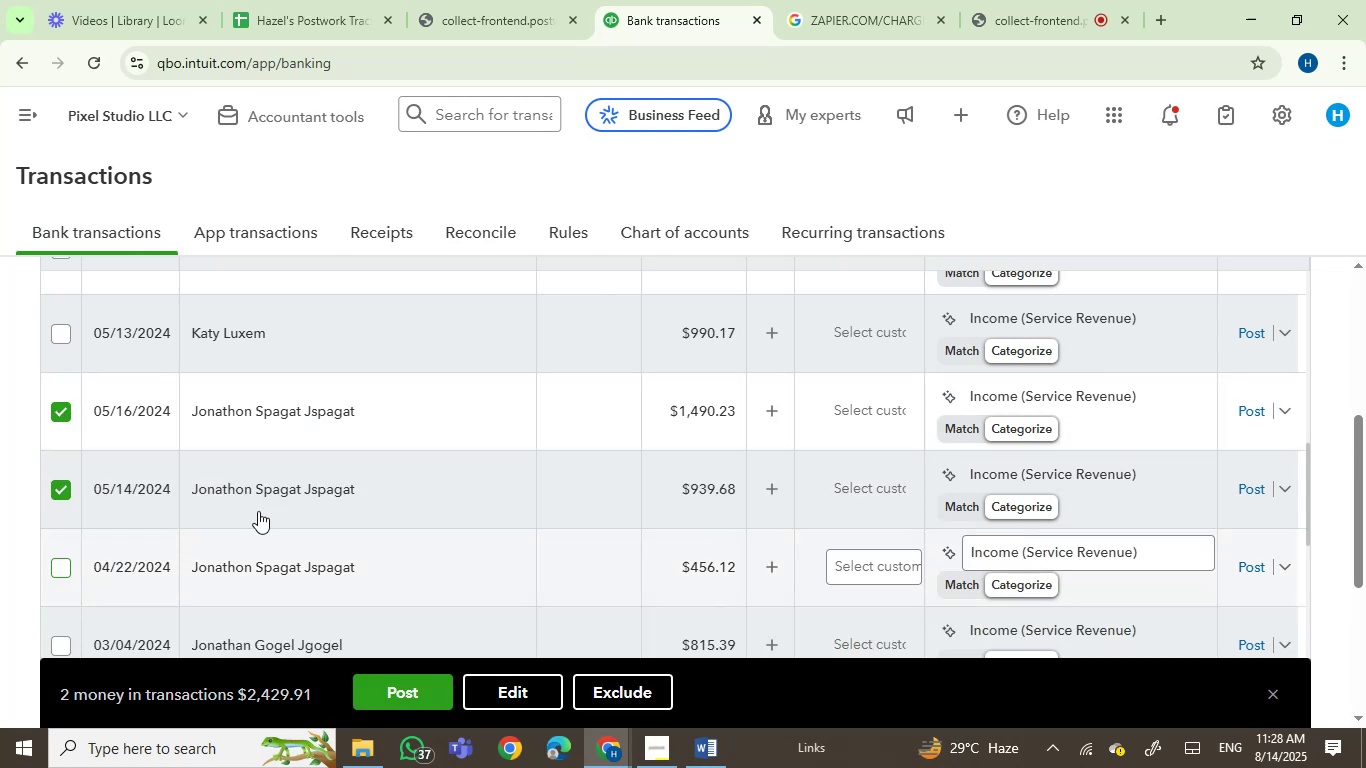 
scroll: coordinate [336, 521], scroll_direction: down, amount: 2.0
 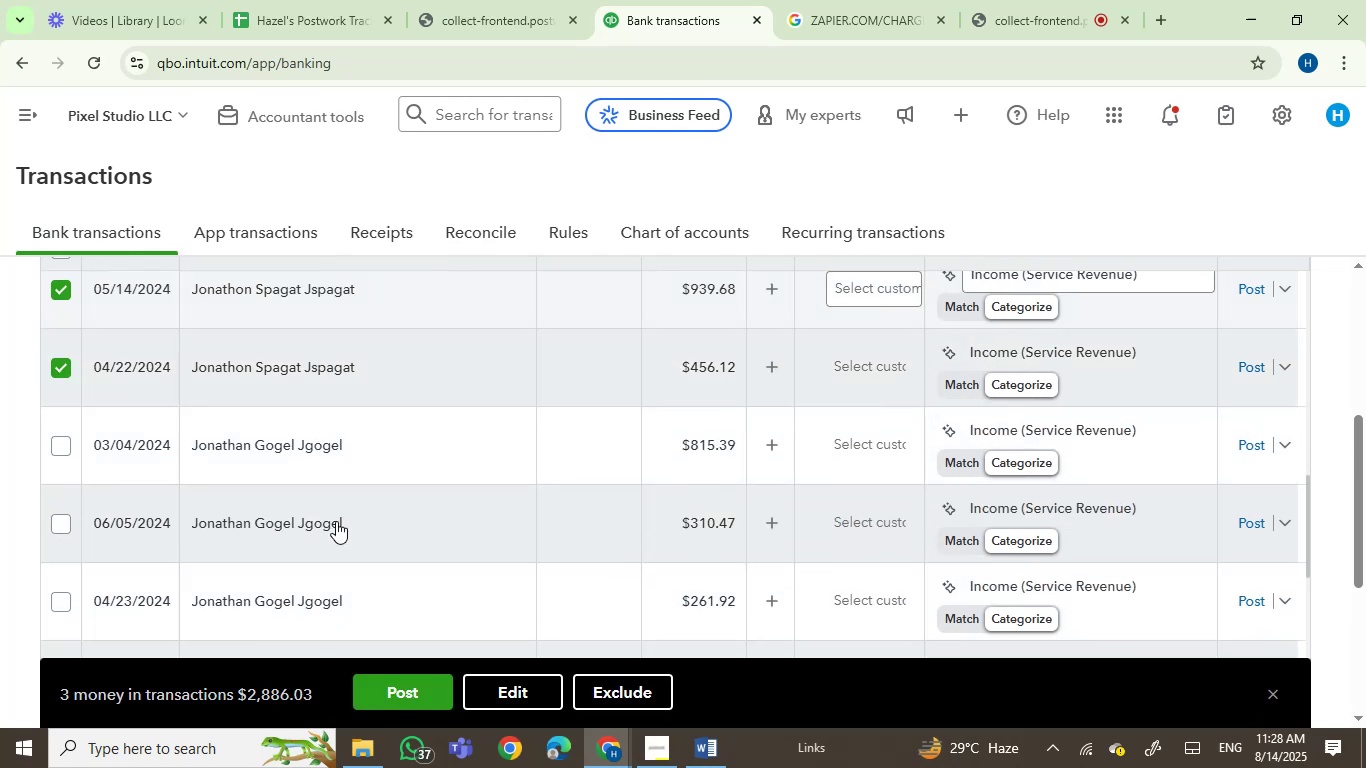 
scroll: coordinate [336, 521], scroll_direction: up, amount: 1.0
 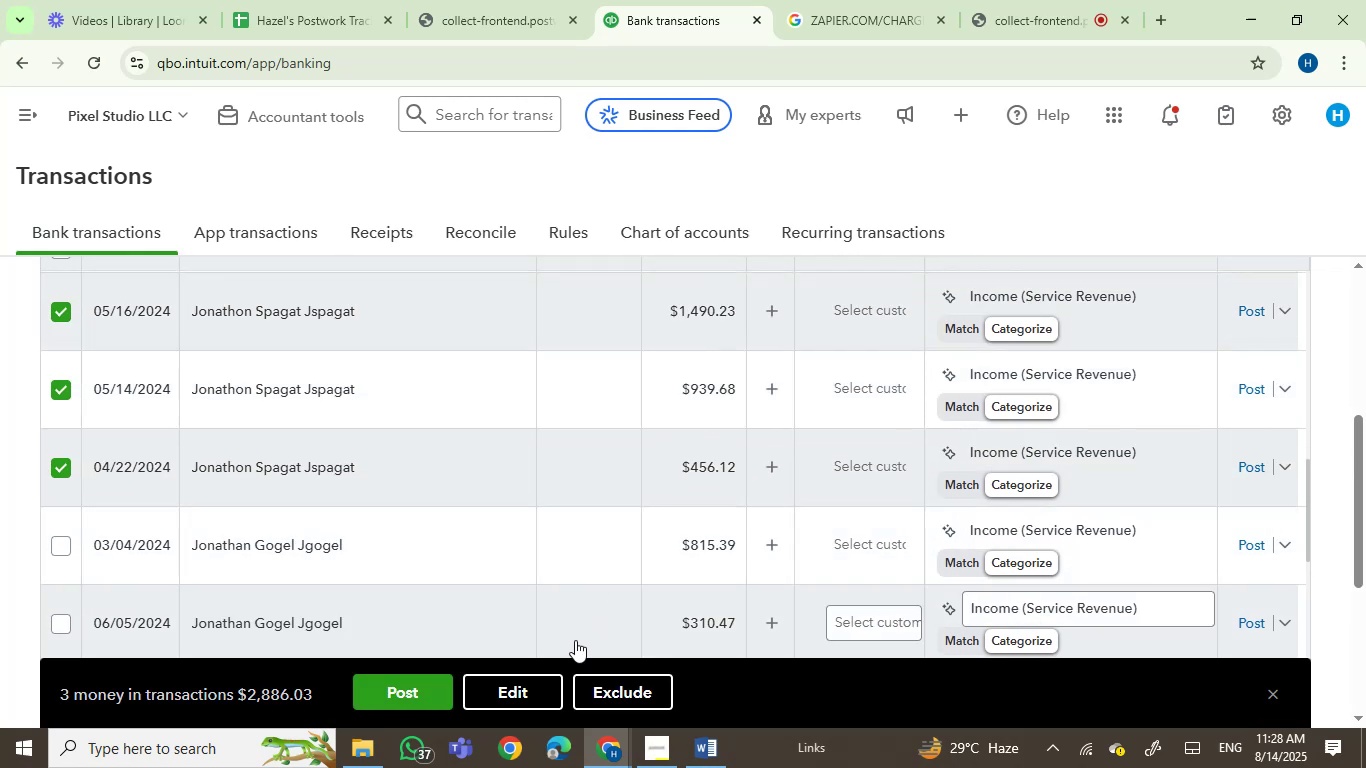 
left_click([515, 689])
 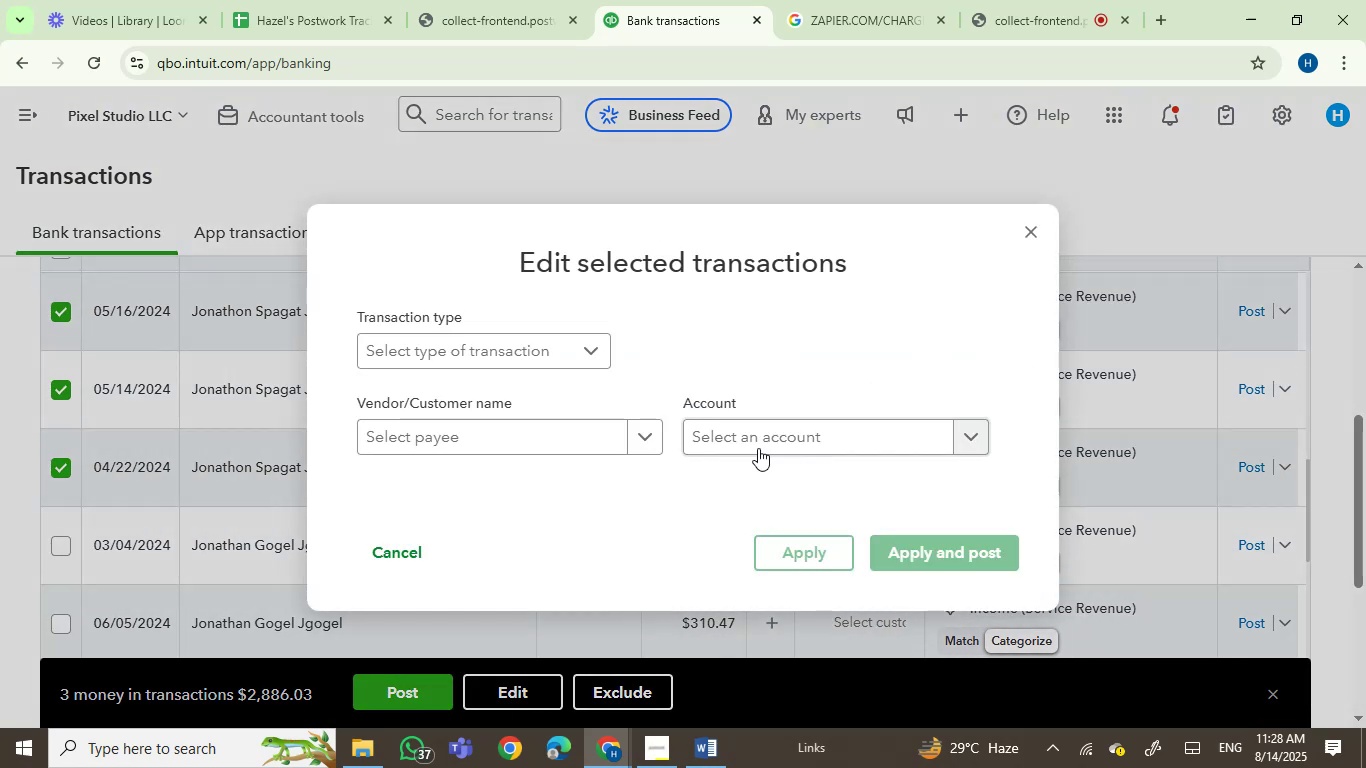 
left_click([567, 435])
 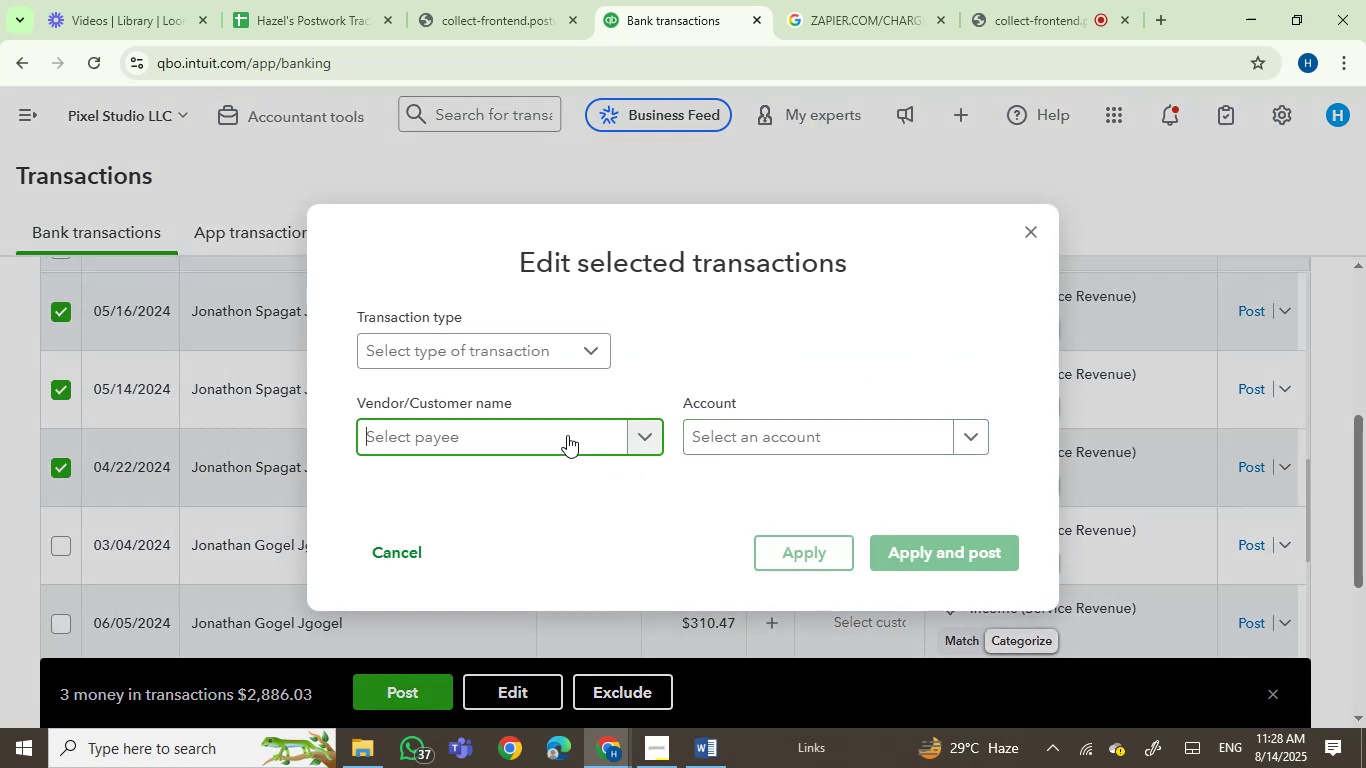 
key(Control+V)
 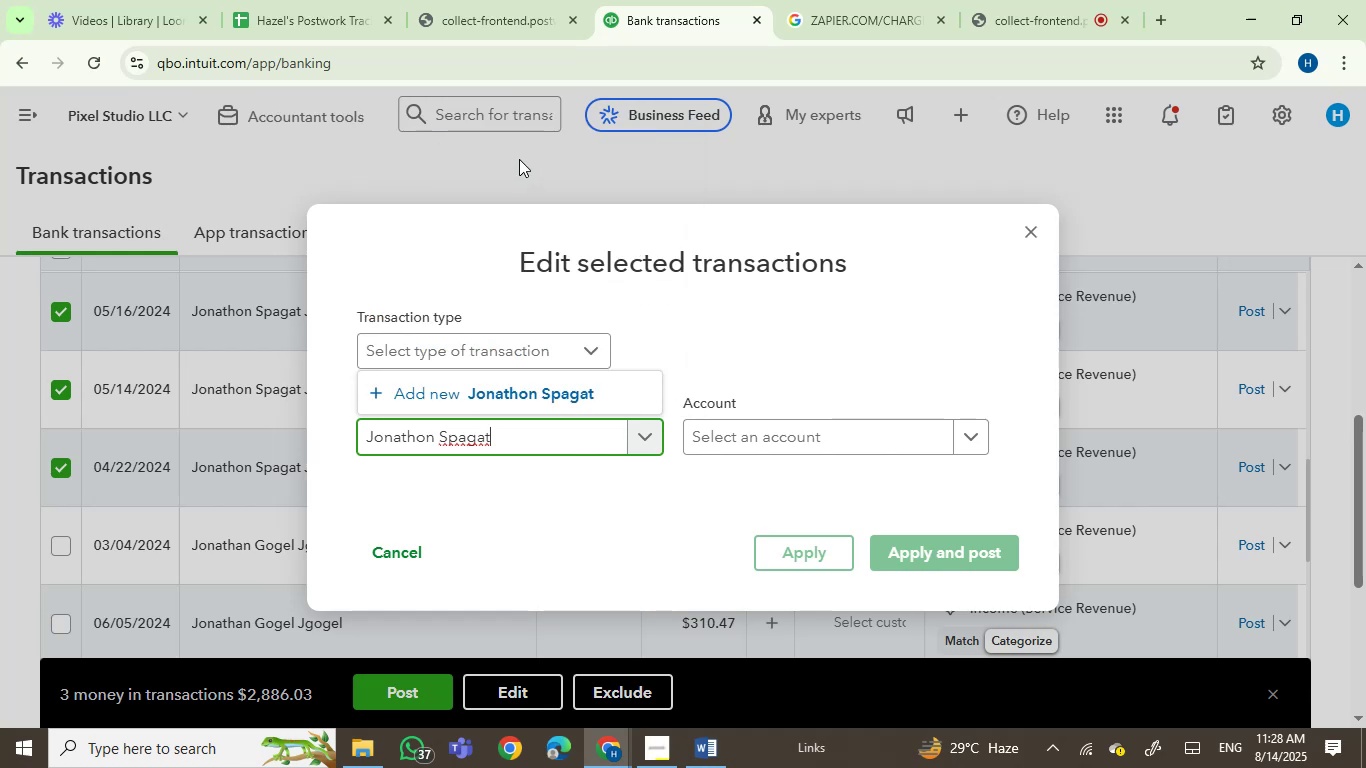 
left_click([504, 391])
 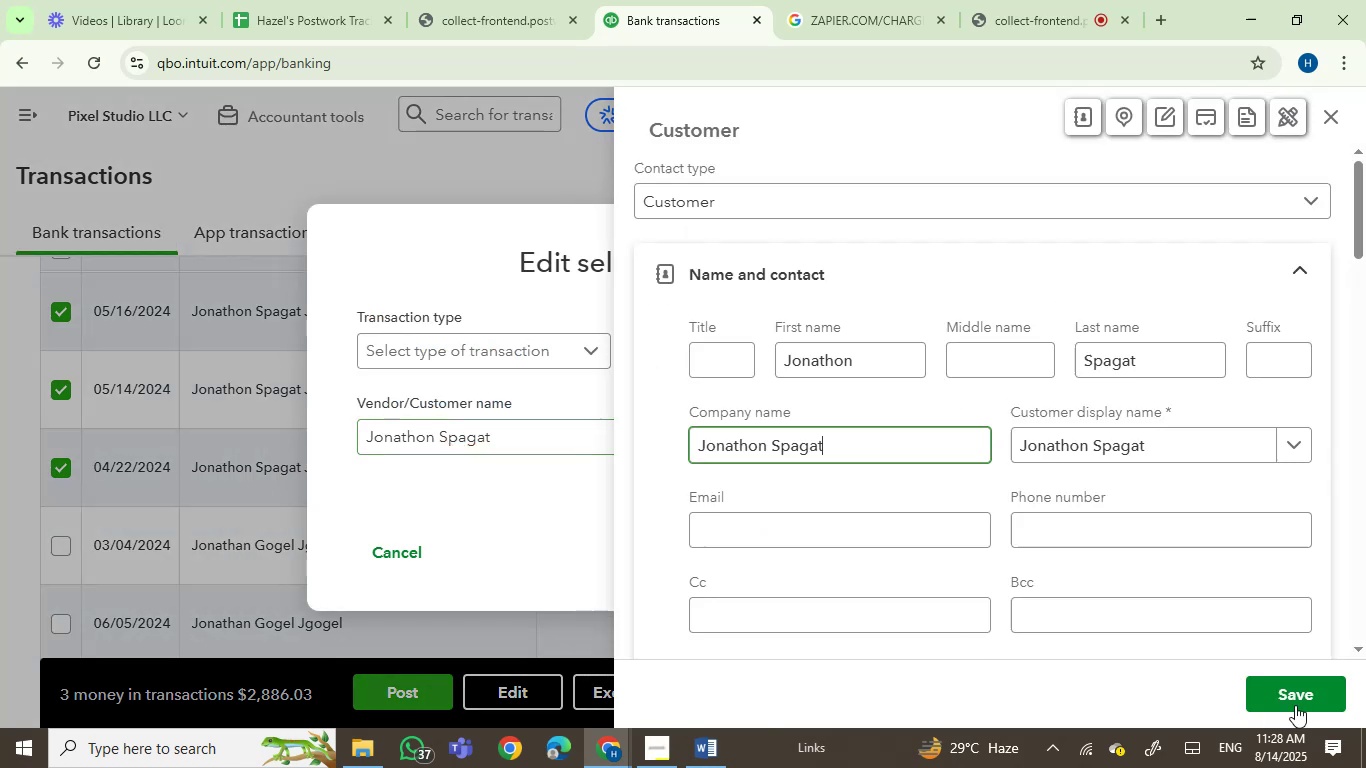 
left_click([1294, 693])
 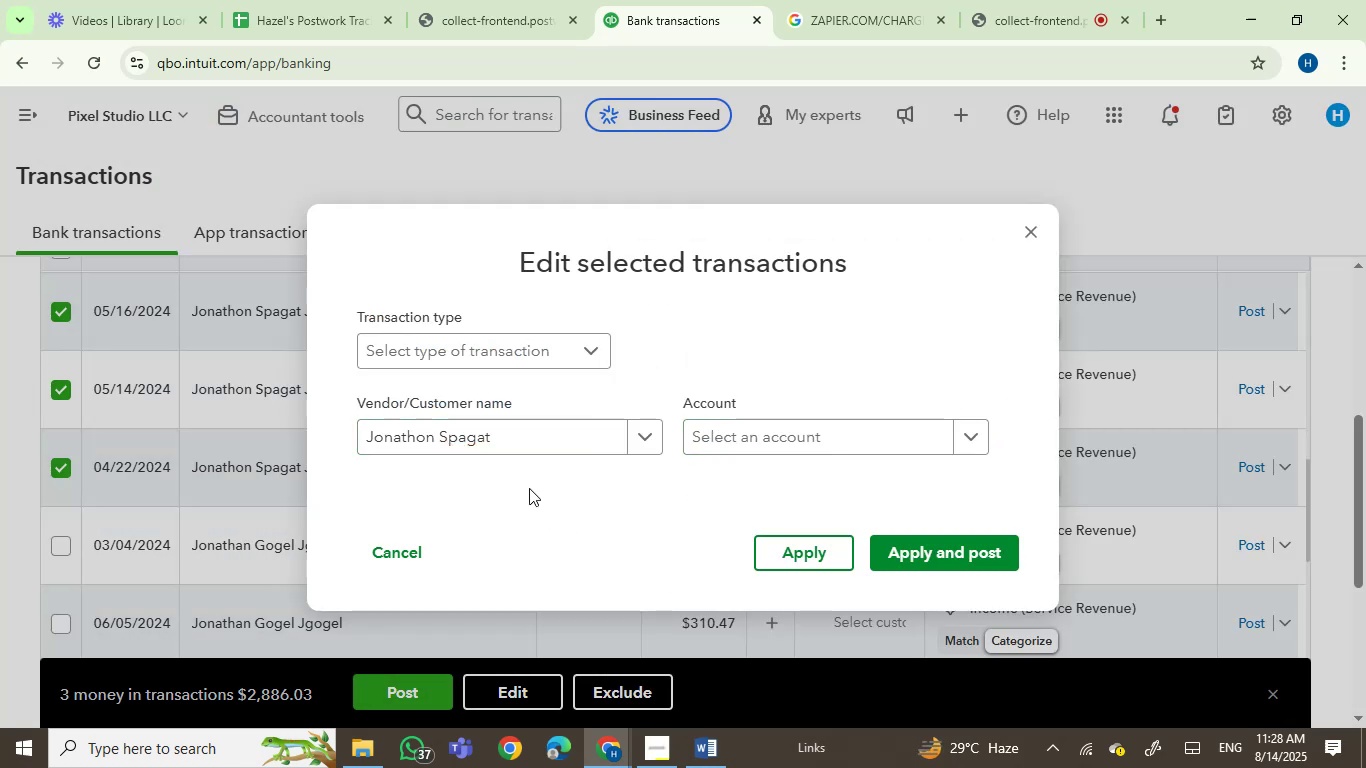 
left_click([797, 435])
 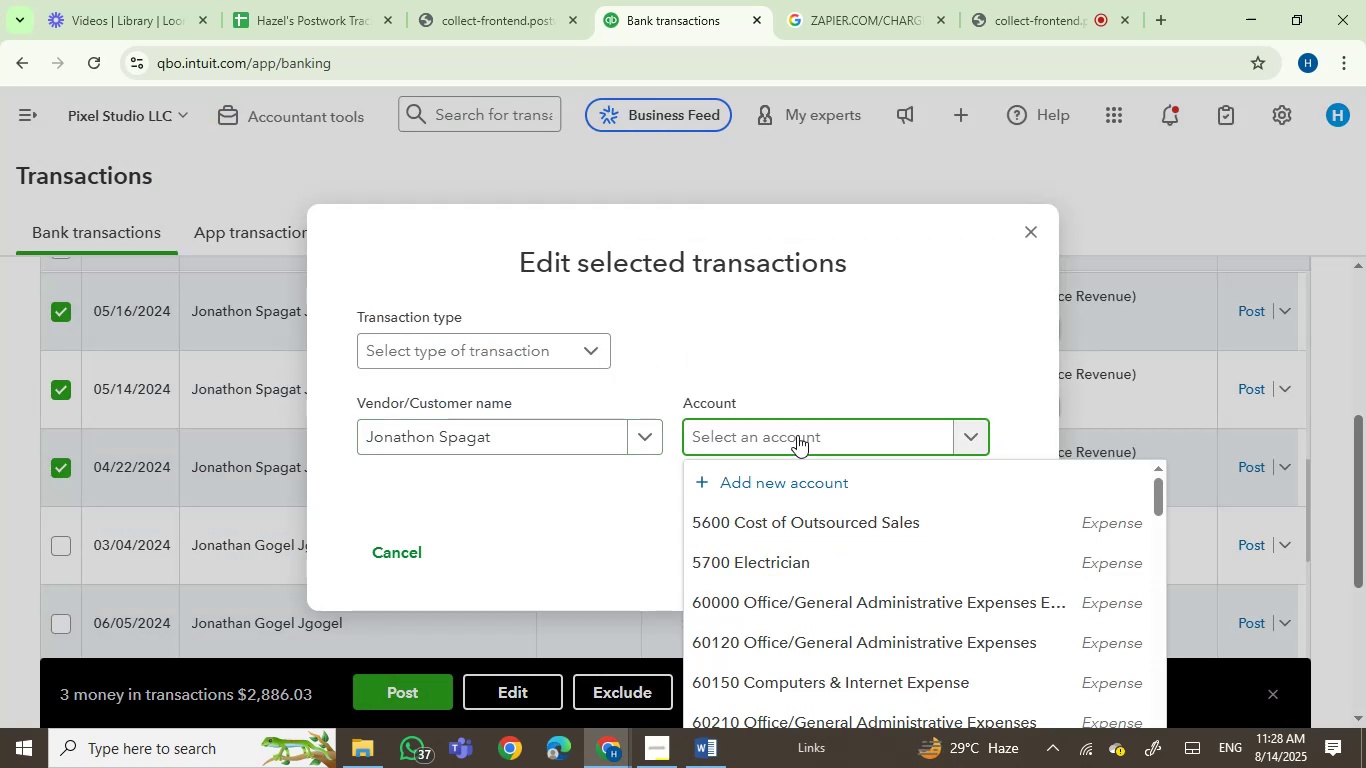 
left_click([797, 435])
 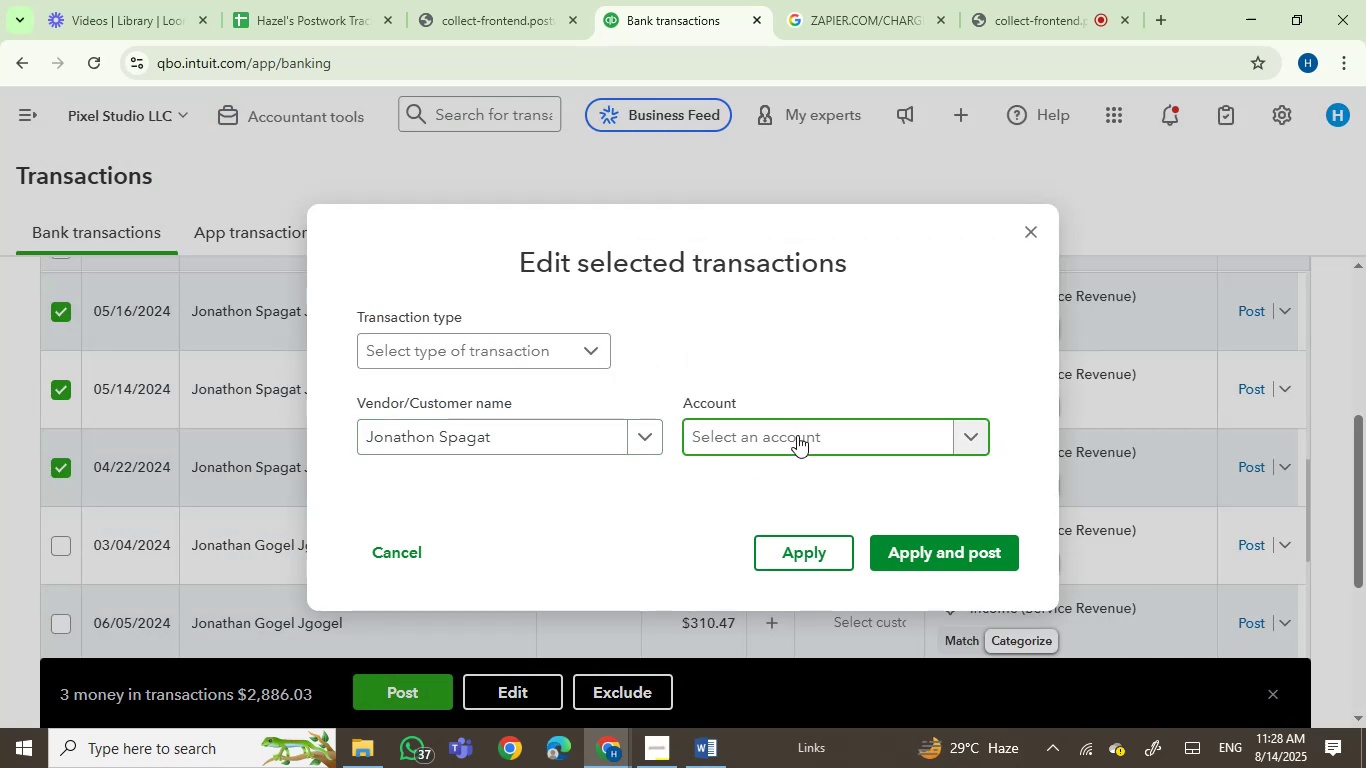 
type(serv)
 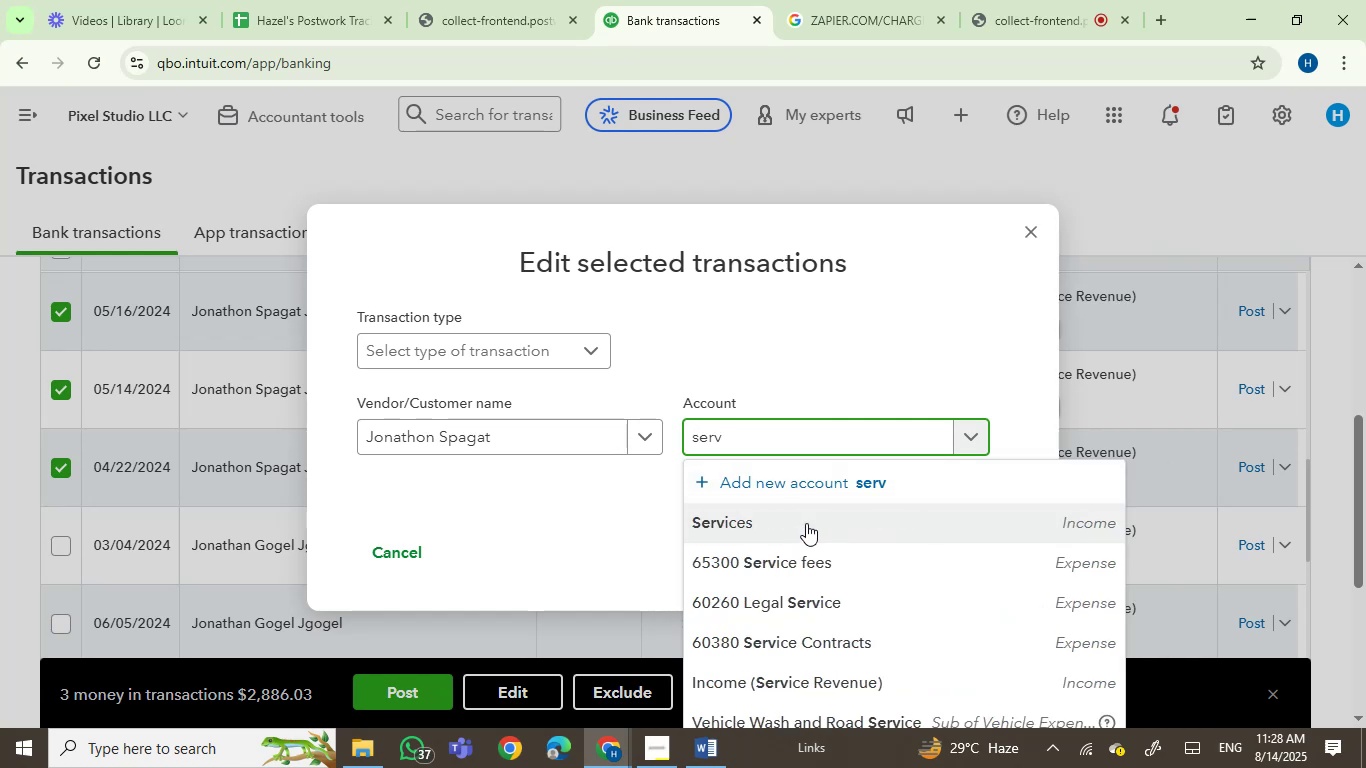 
left_click([801, 523])
 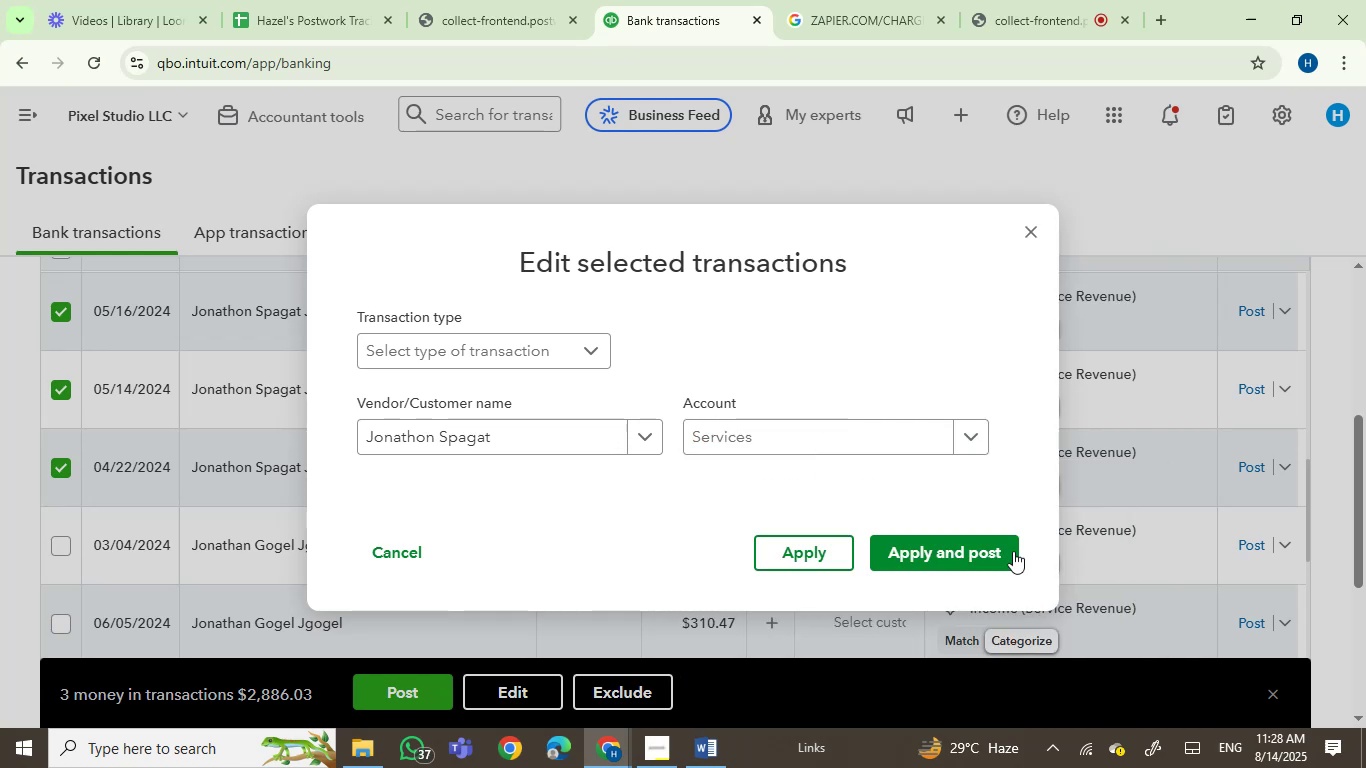 
left_click([966, 556])
 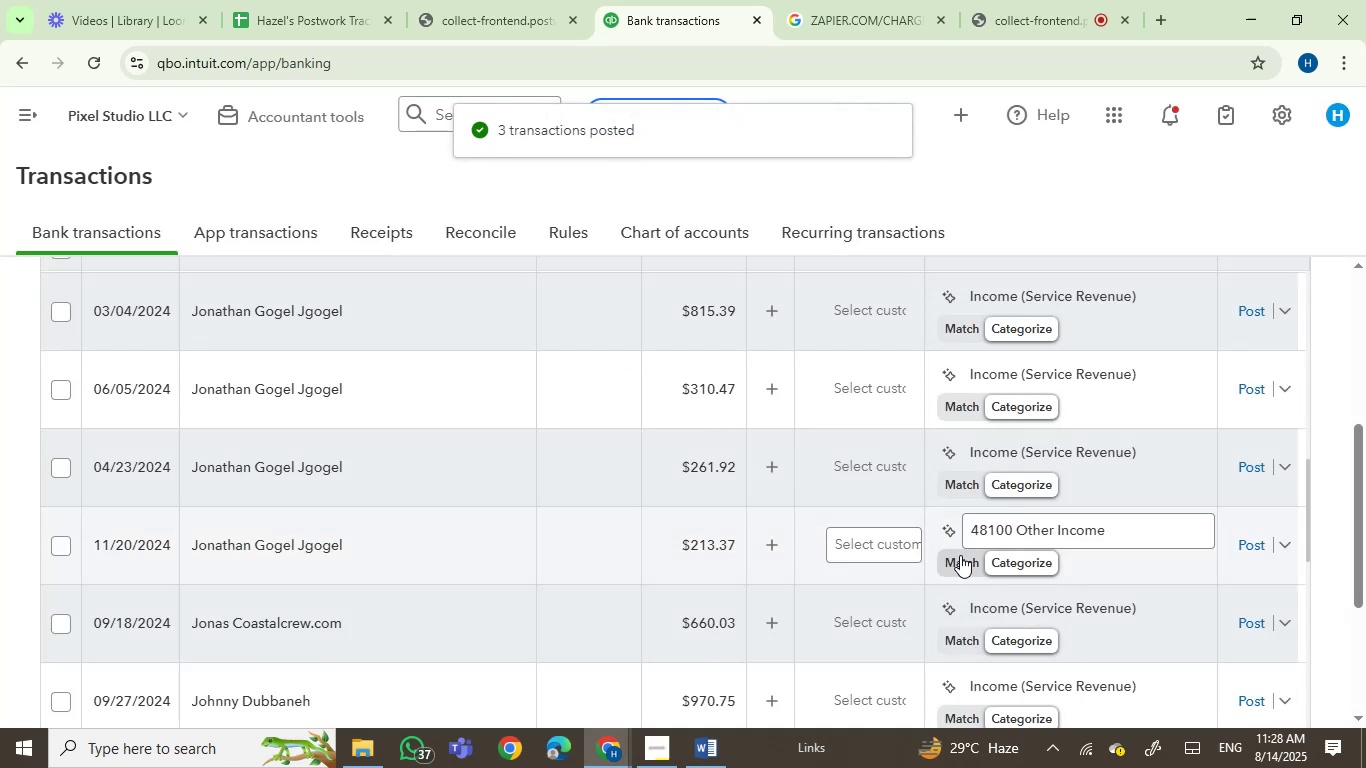 
wait(7.69)
 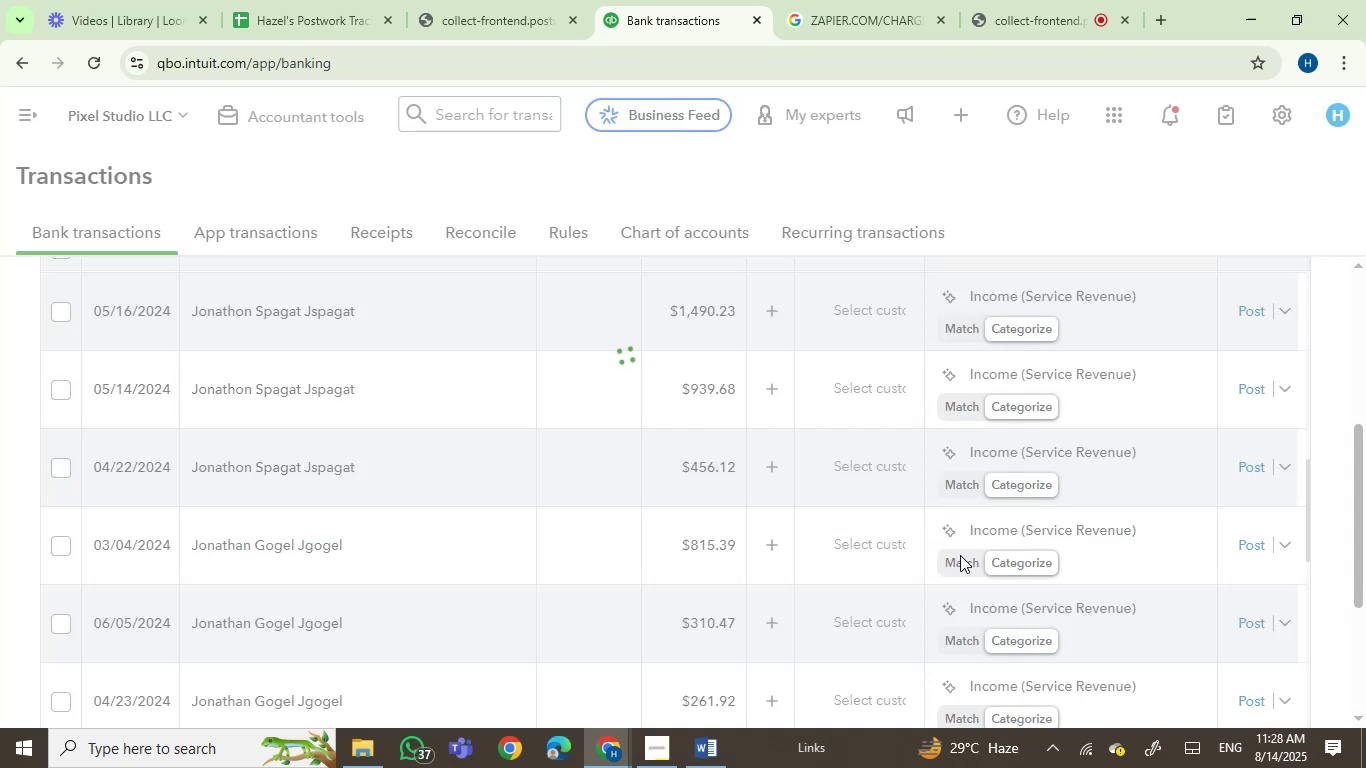 
left_click([62, 312])
 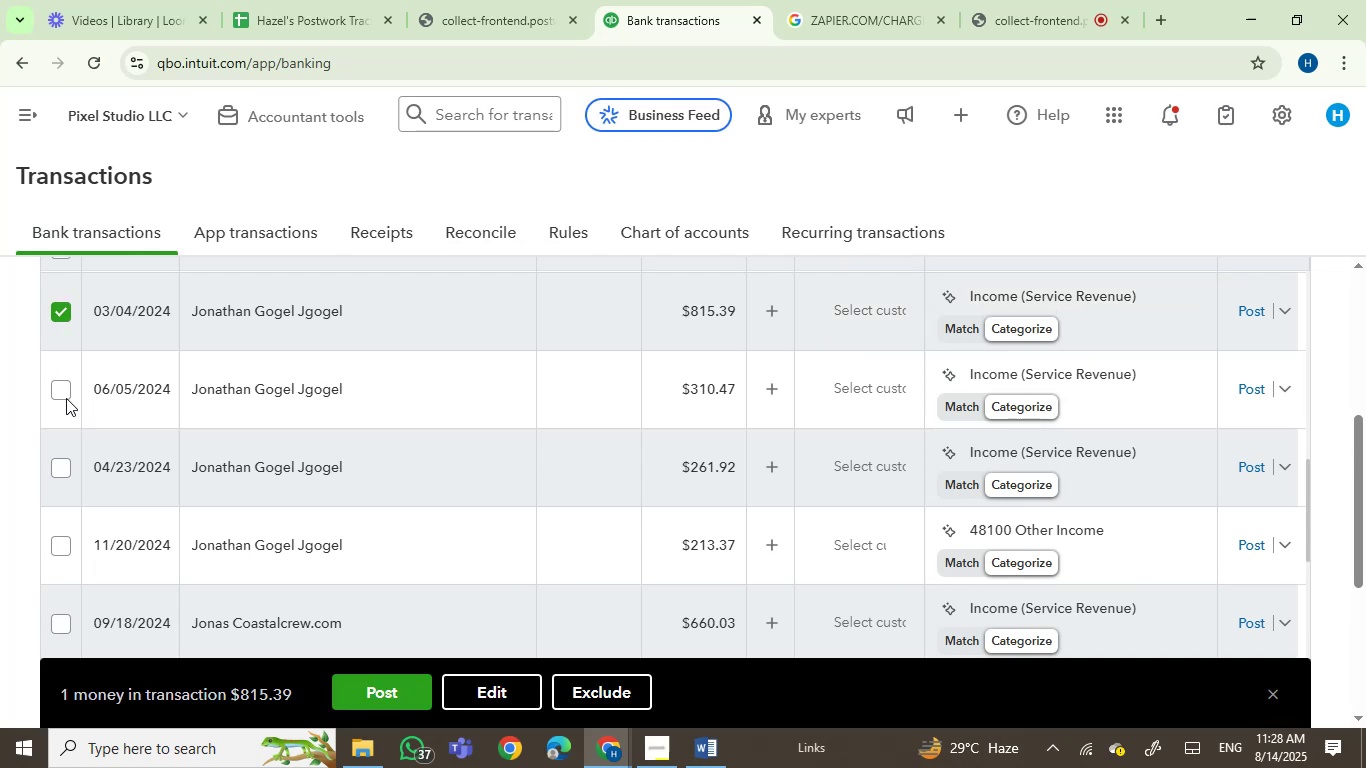 
left_click([66, 392])
 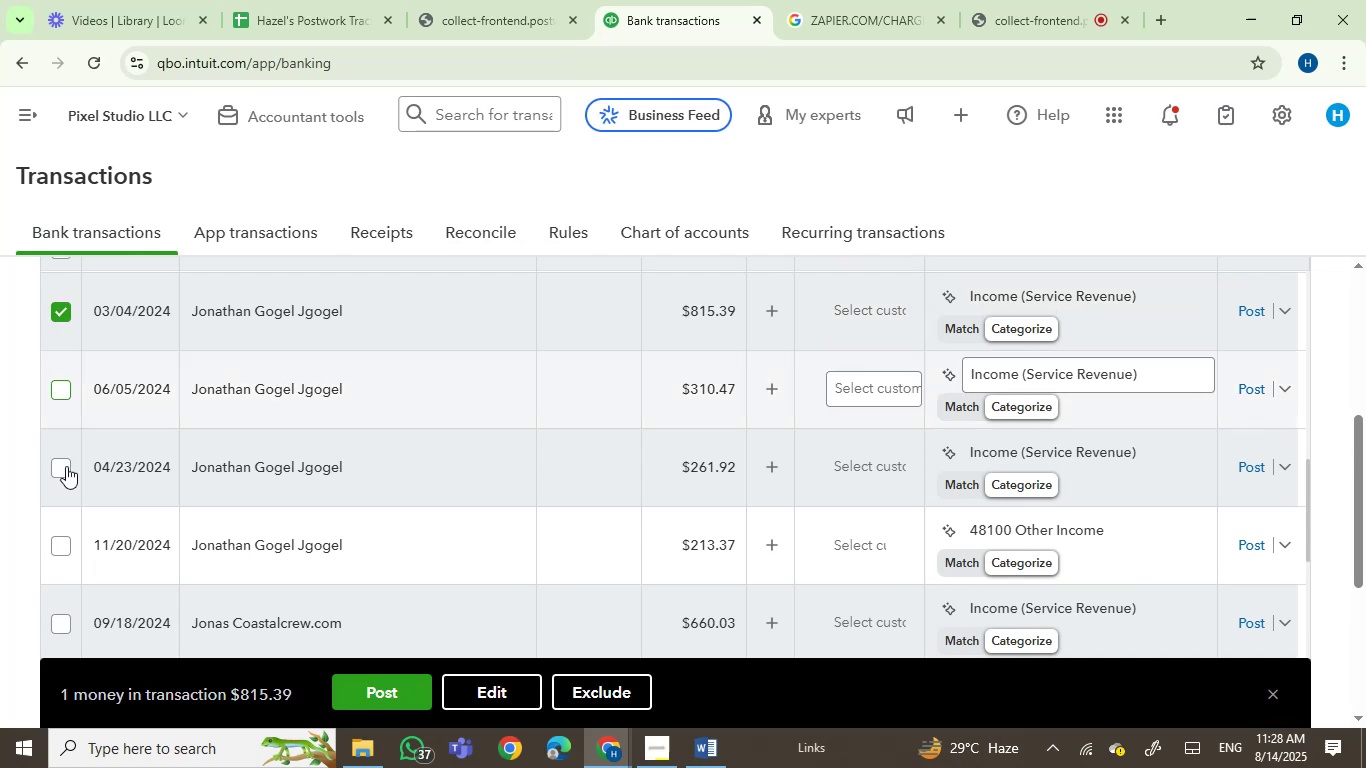 
scroll: coordinate [66, 466], scroll_direction: up, amount: 1.0
 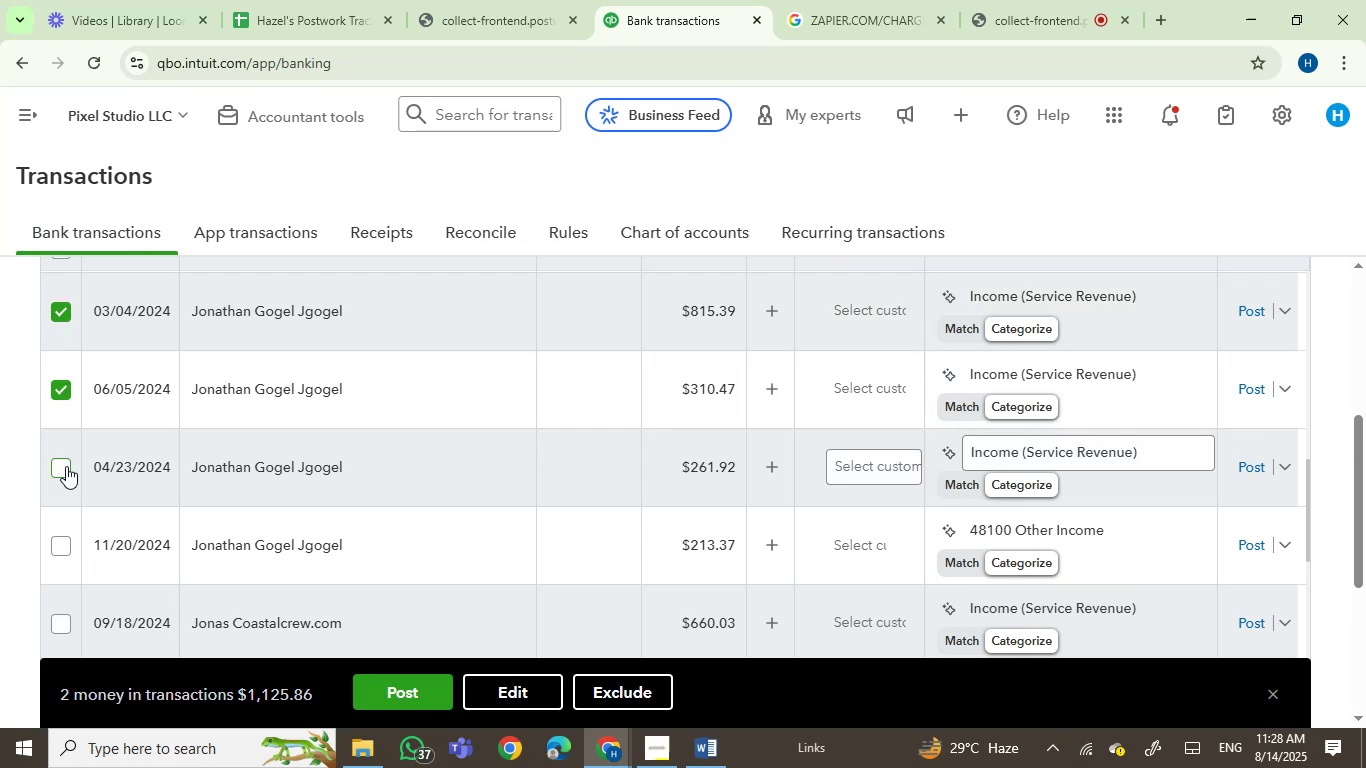 
left_click([66, 466])
 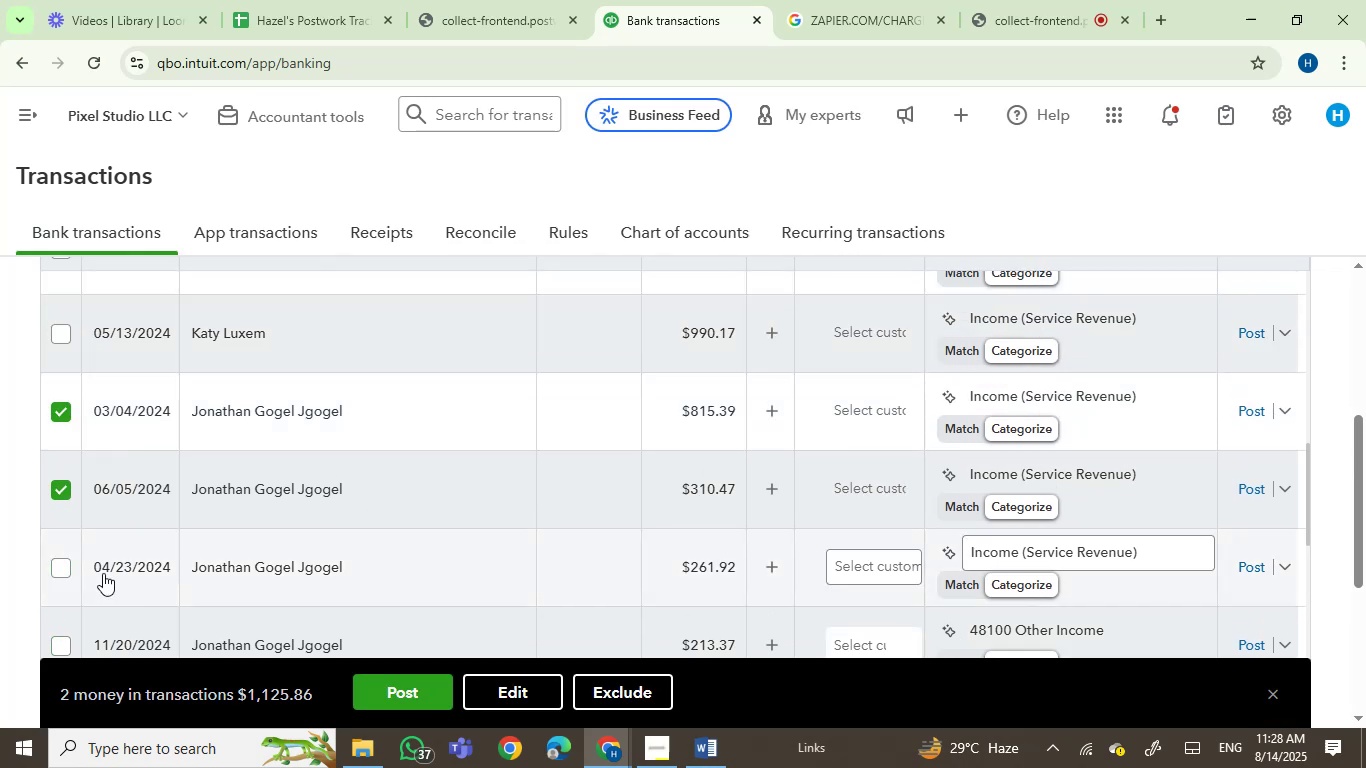 
left_click([60, 560])
 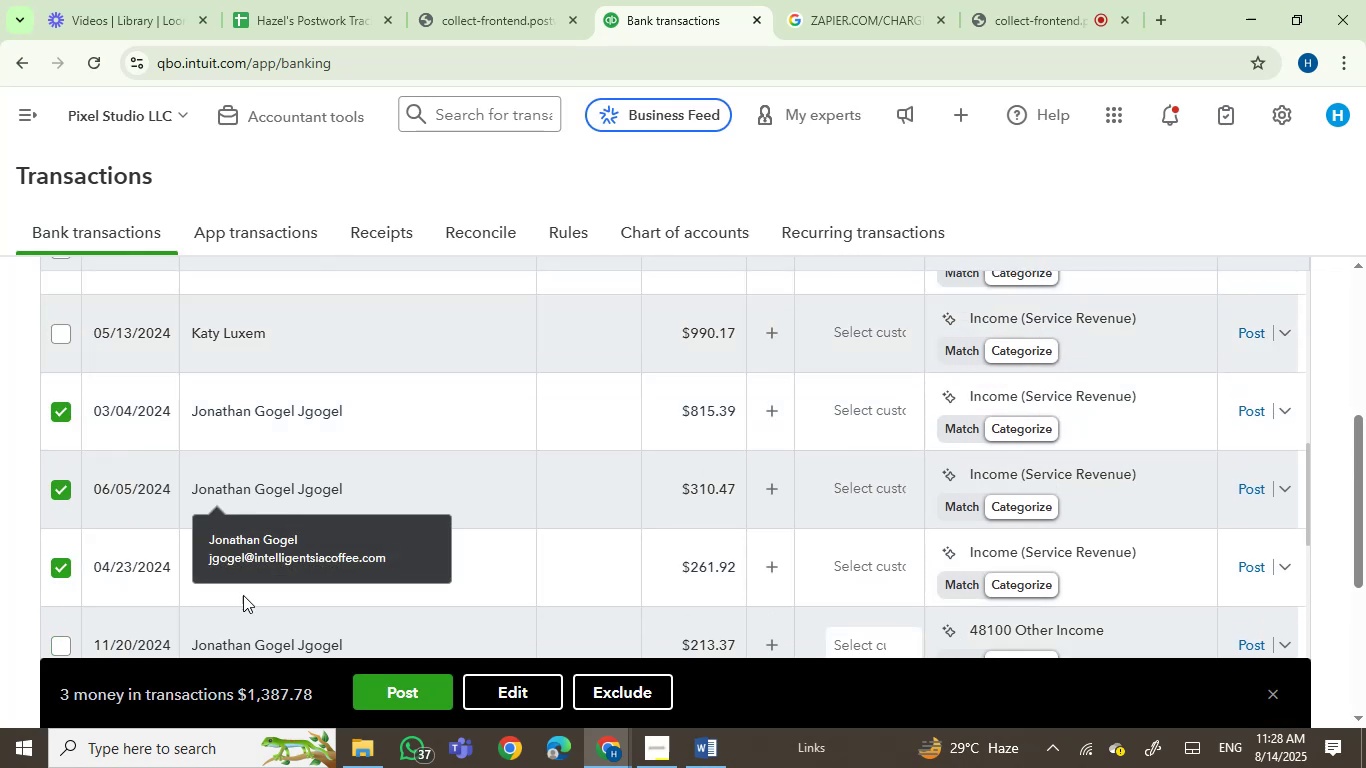 
left_click([63, 640])
 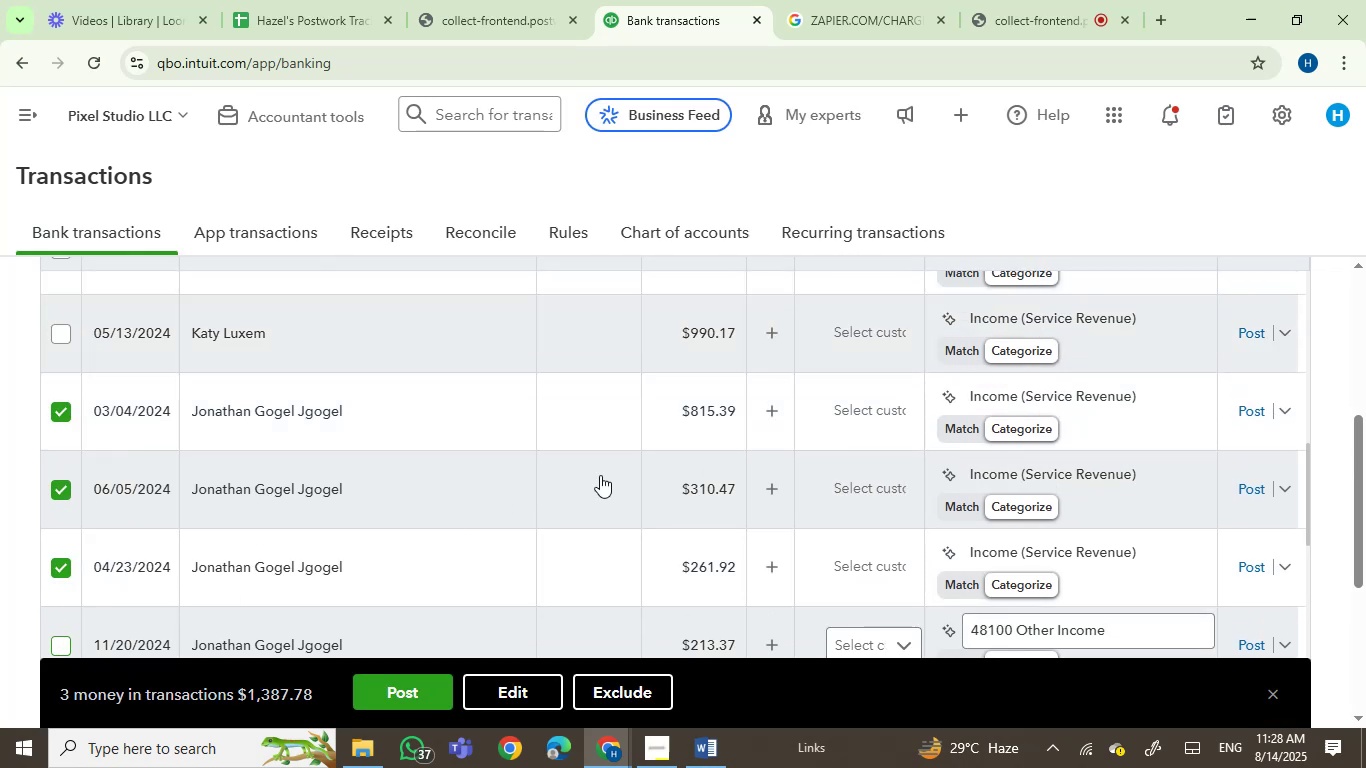 
scroll: coordinate [647, 469], scroll_direction: down, amount: 2.0
 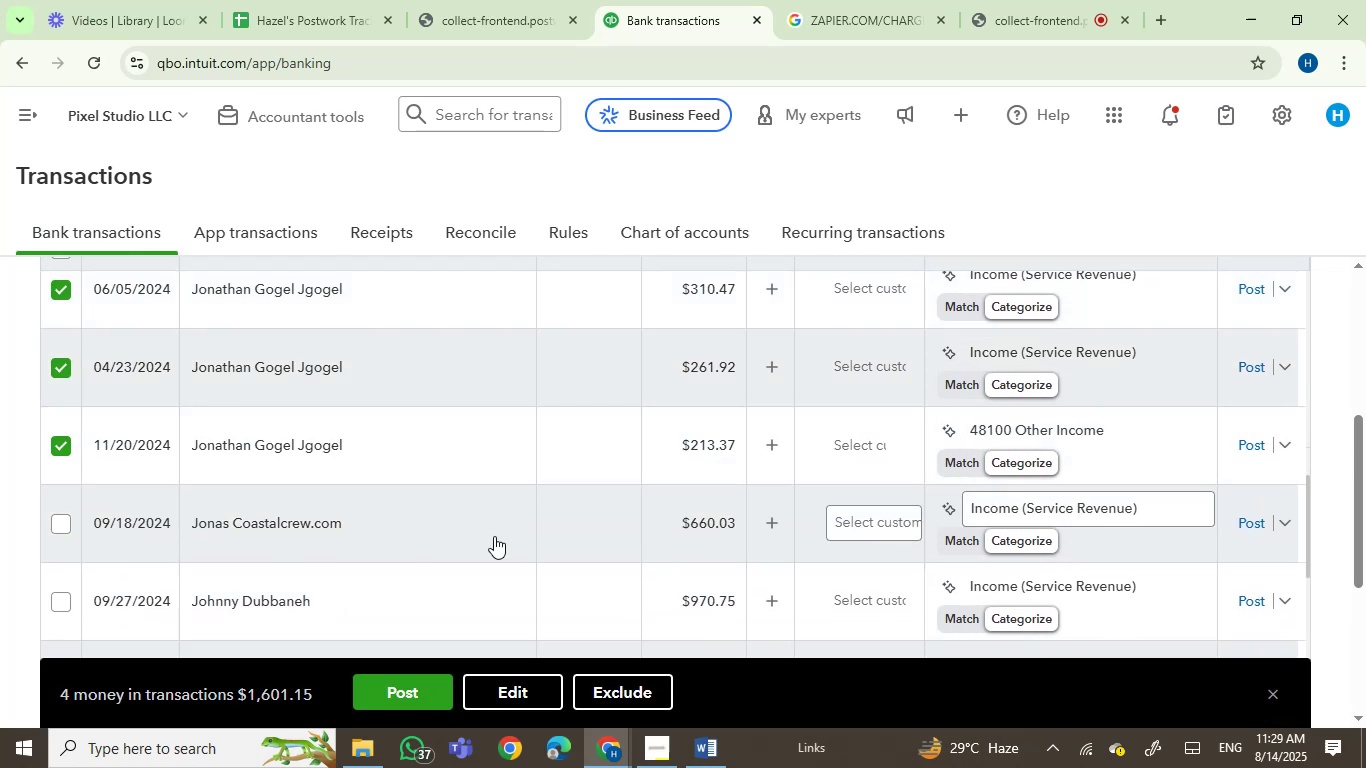 
left_click([305, 437])
 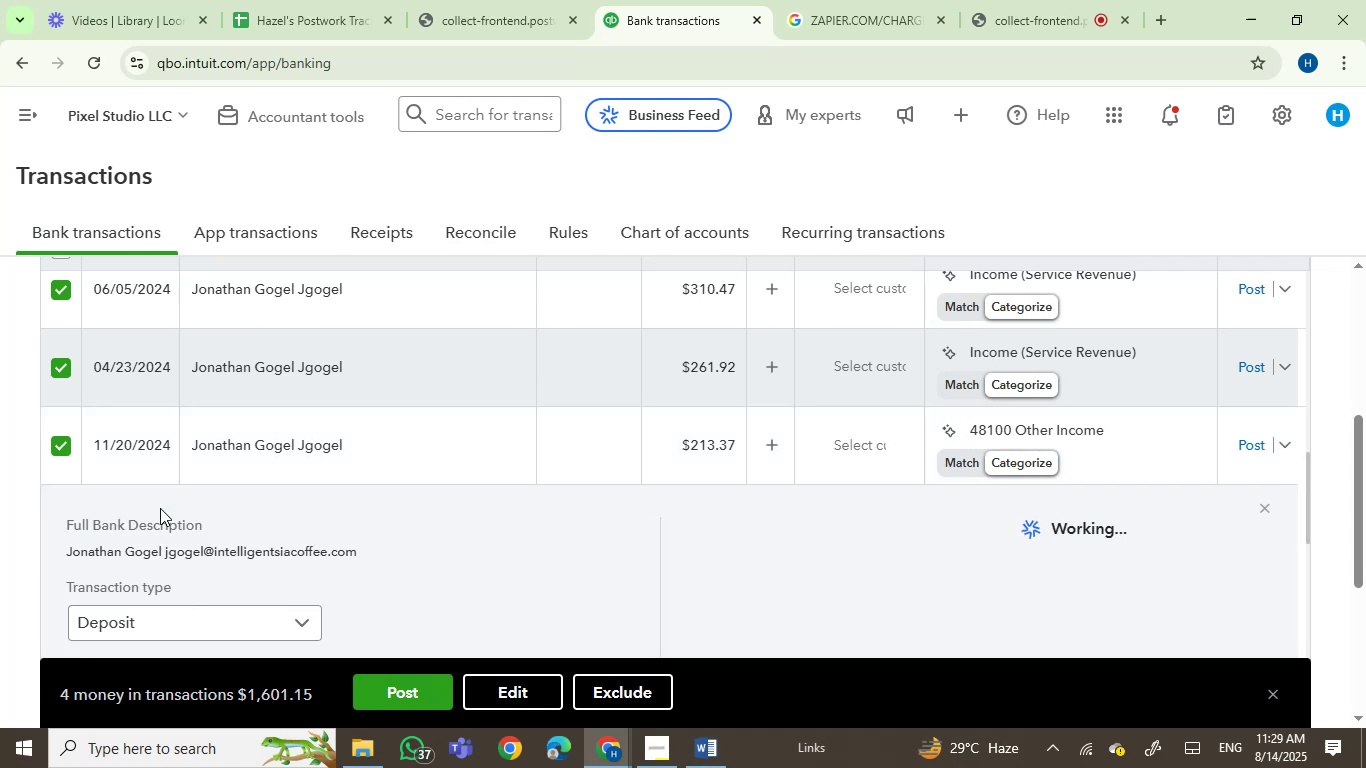 
left_click([101, 553])
 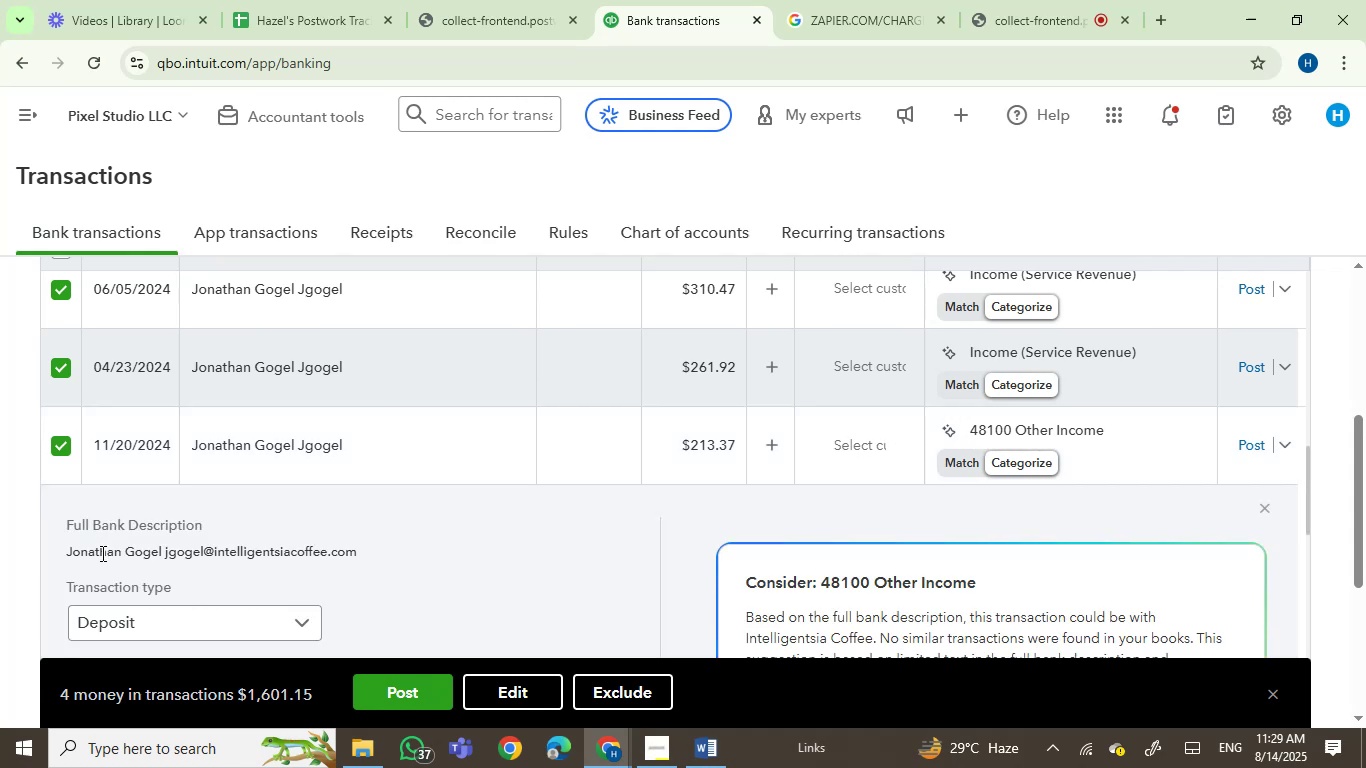 
left_click_drag(start_coordinate=[101, 553], to_coordinate=[144, 553])
 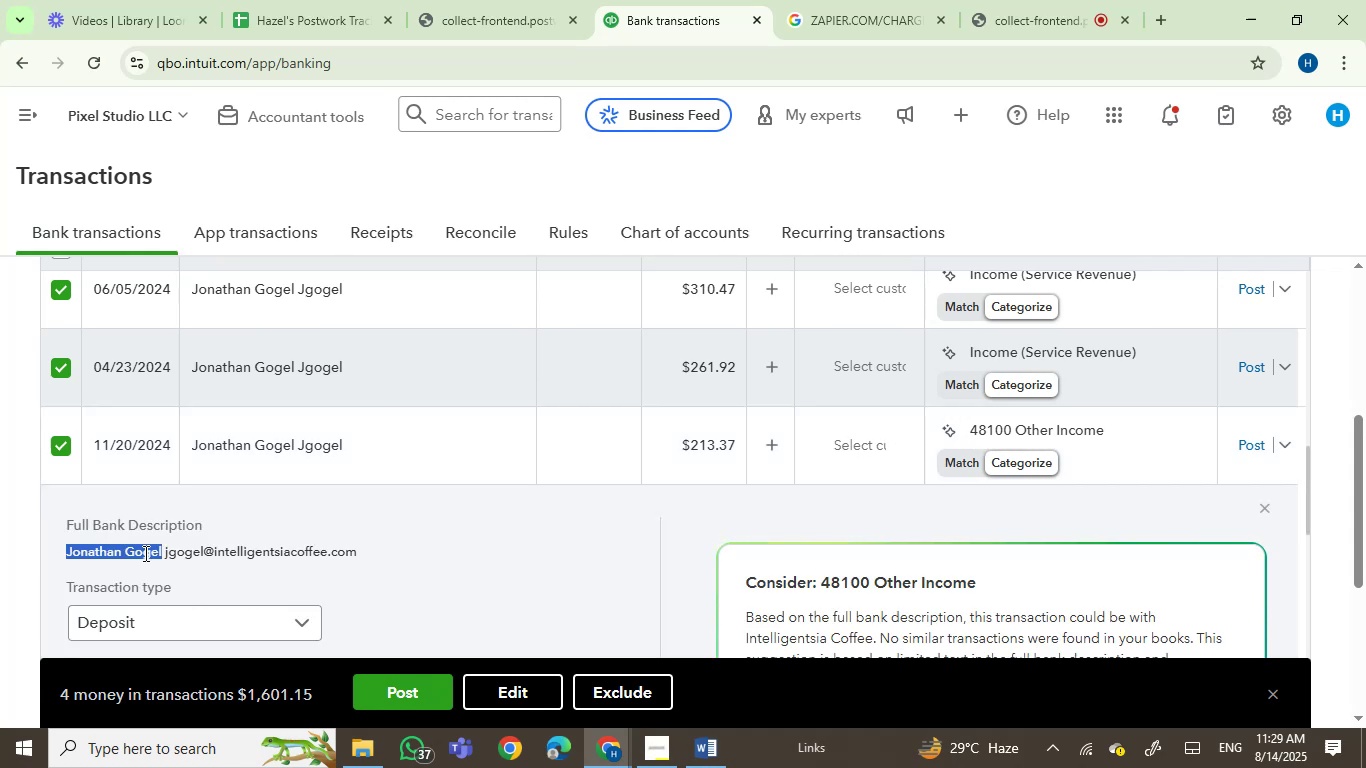 
key(Control+C)
 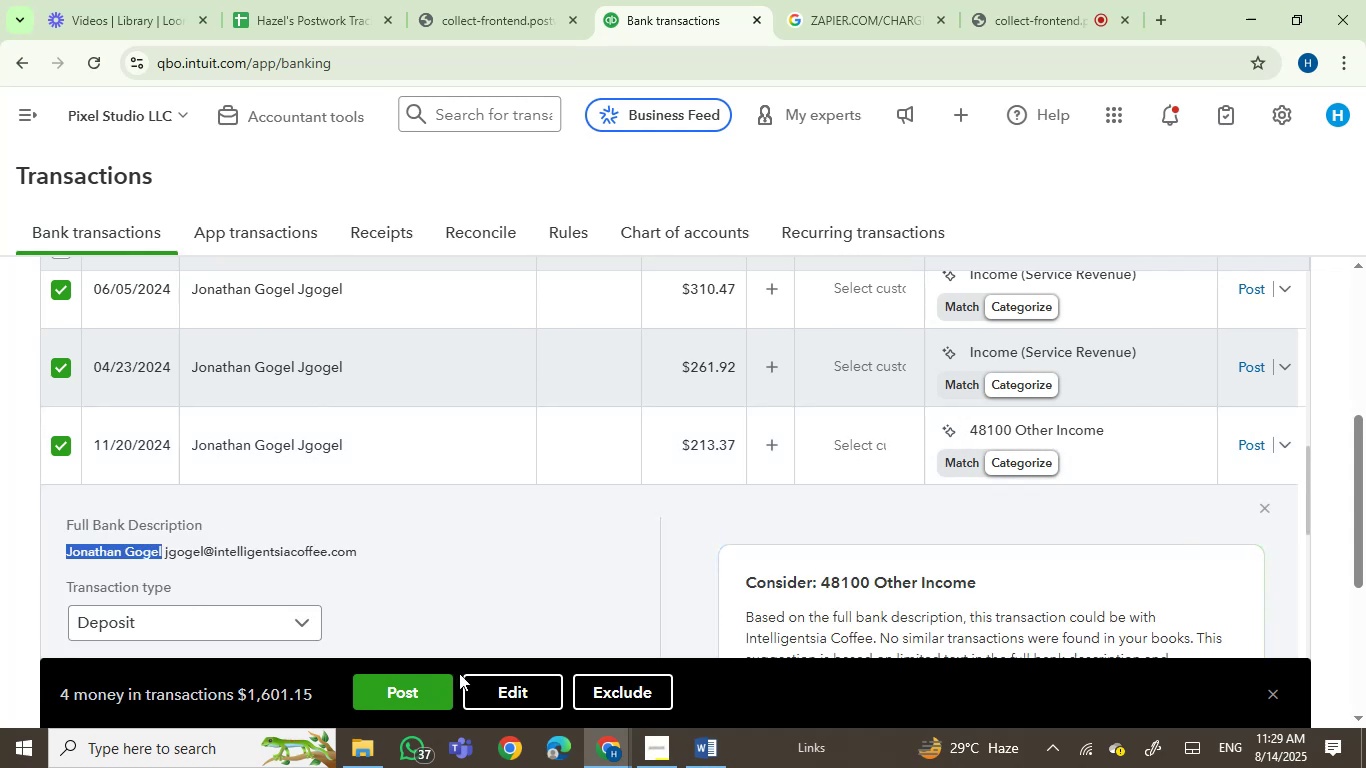 
left_click([507, 699])
 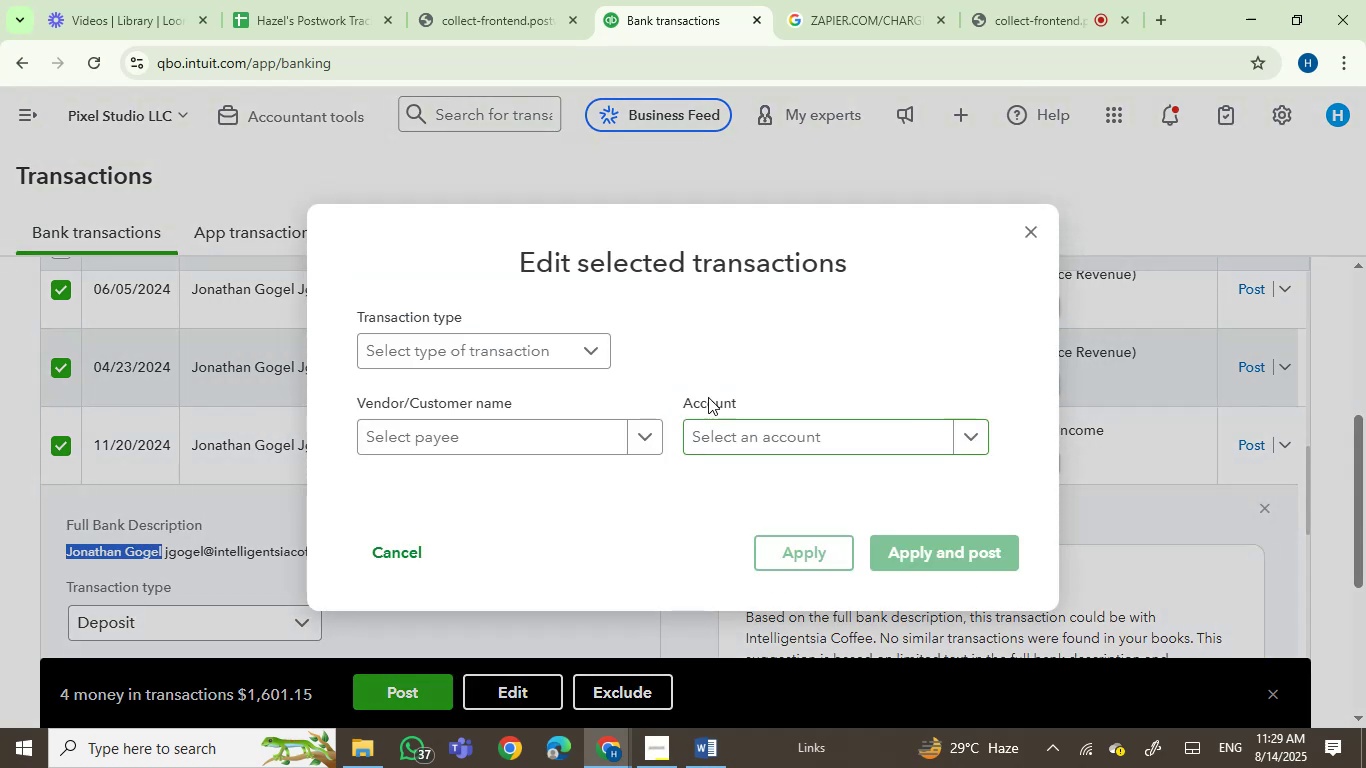 
left_click([527, 440])
 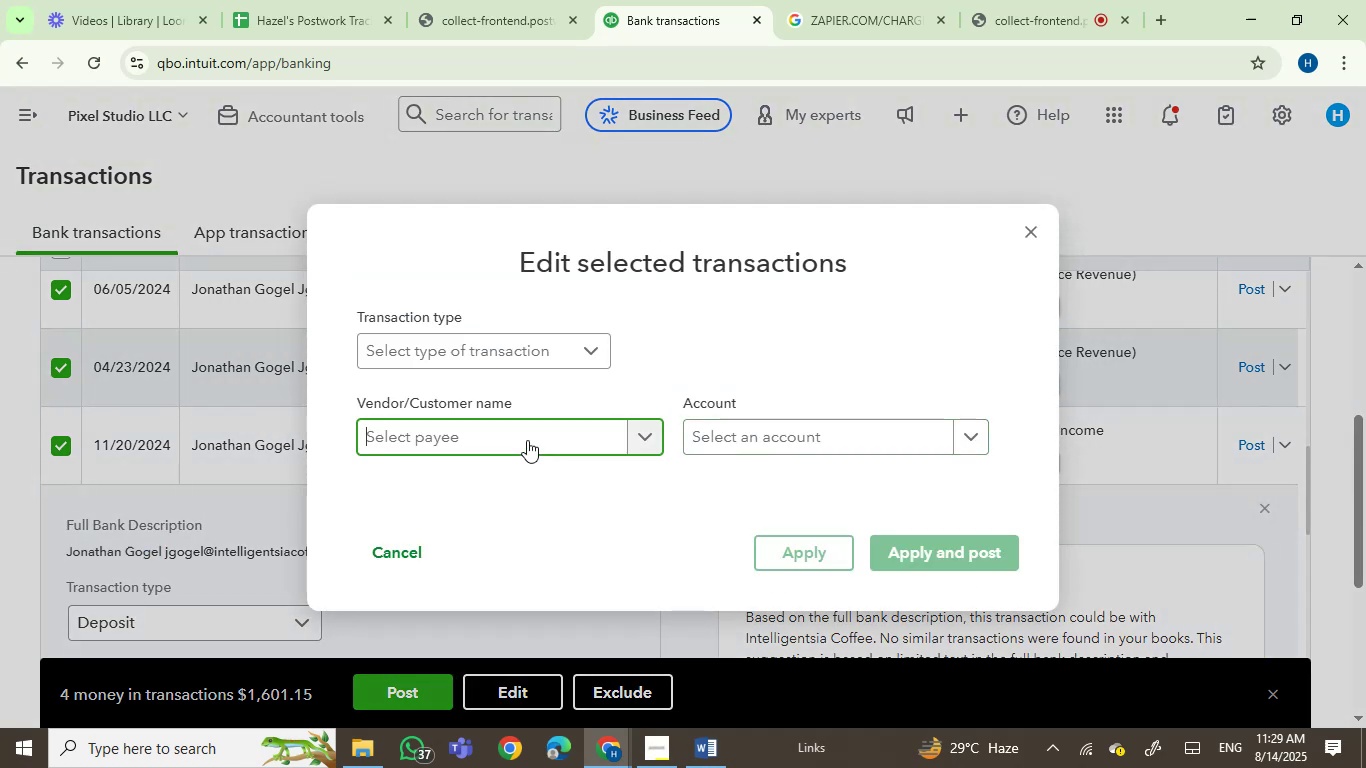 
key(Control+V)
 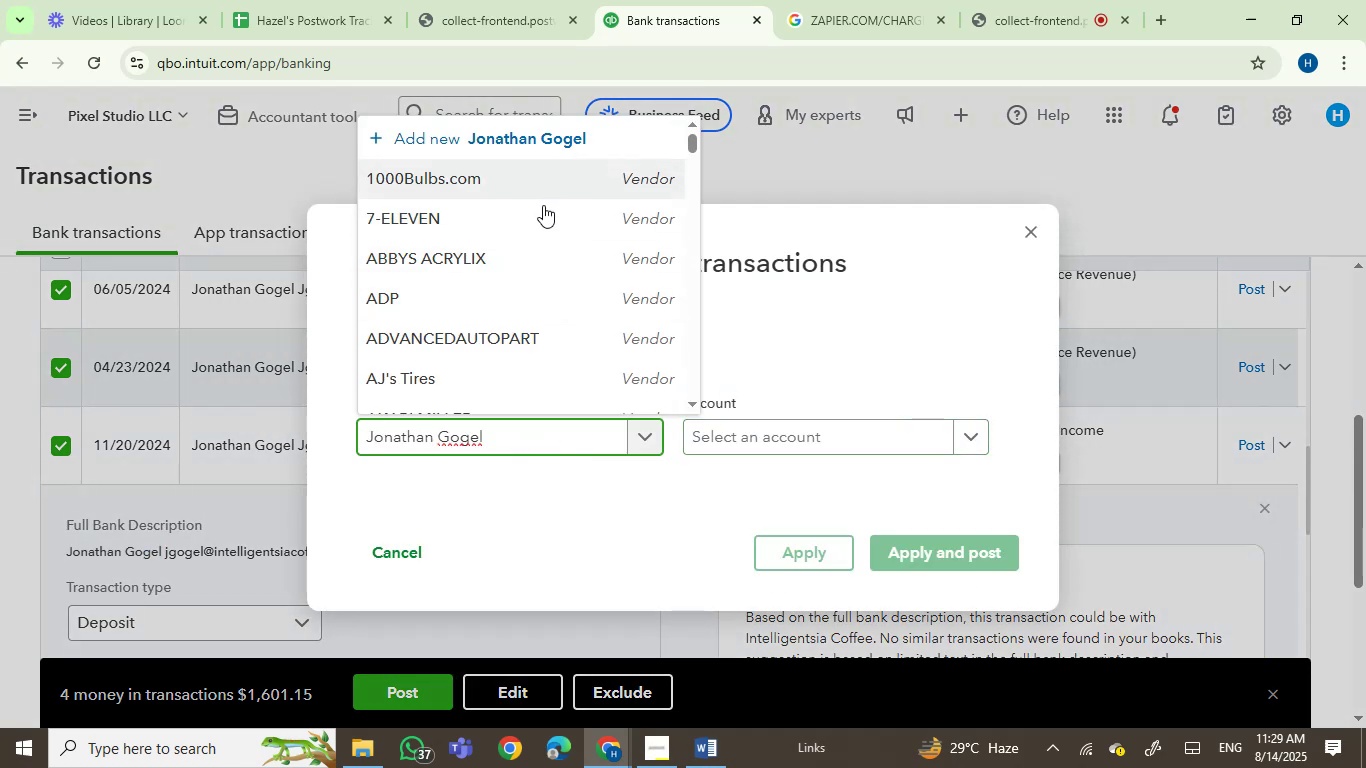 
left_click([471, 394])
 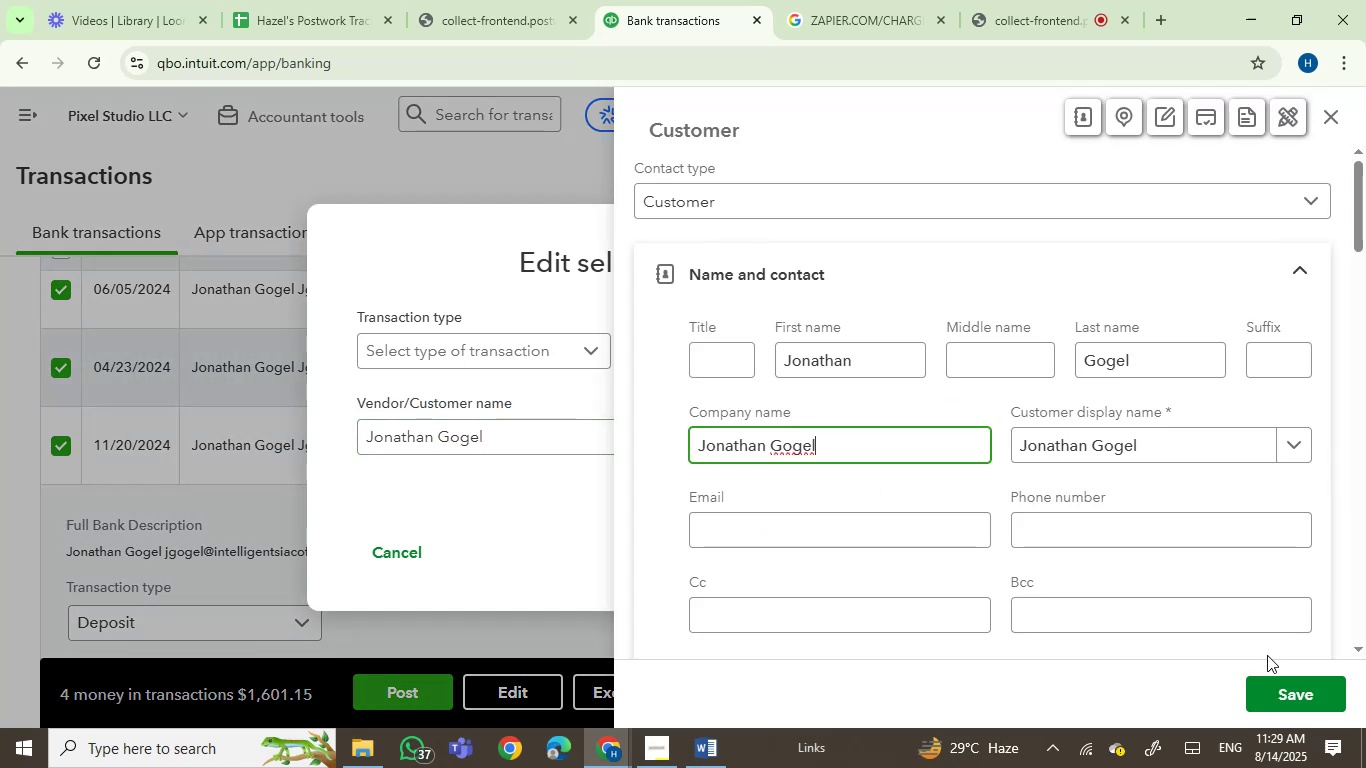 
left_click([1287, 699])
 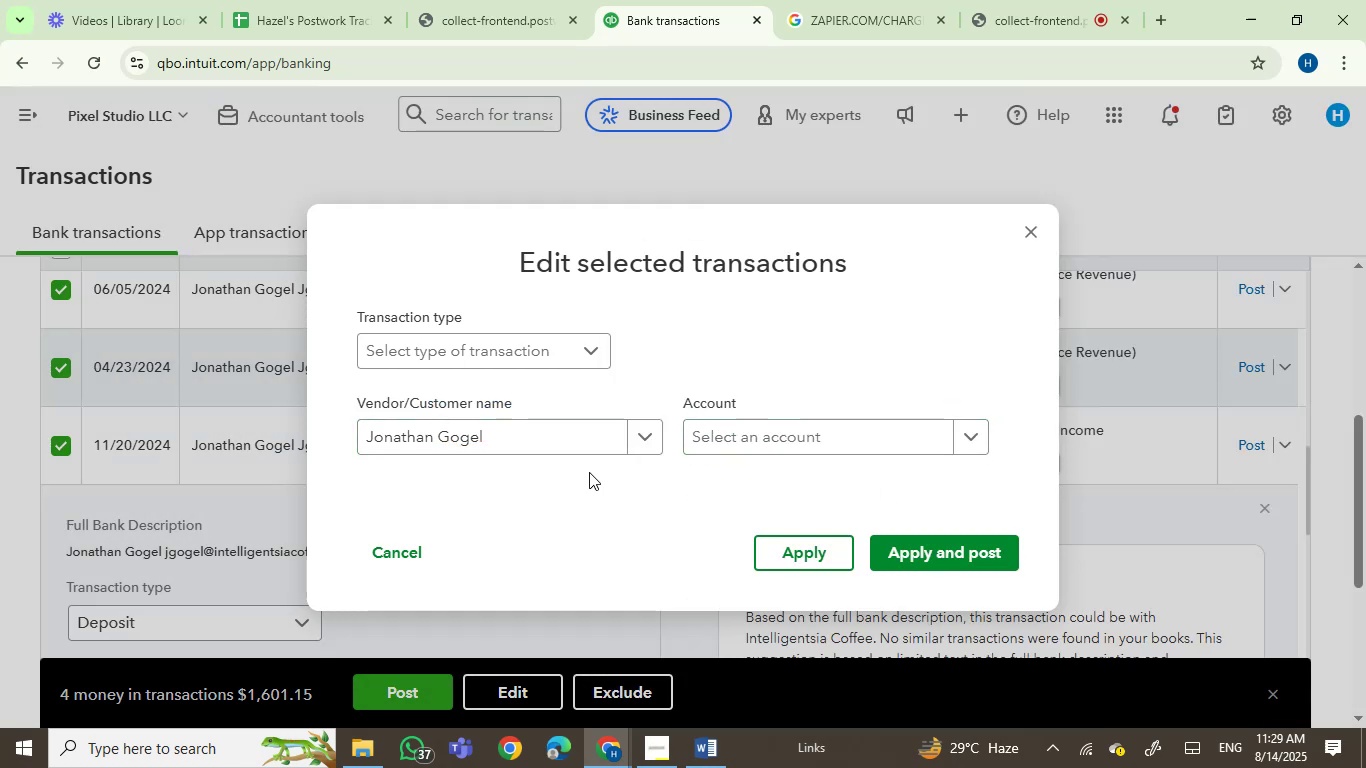 
left_click([777, 446])
 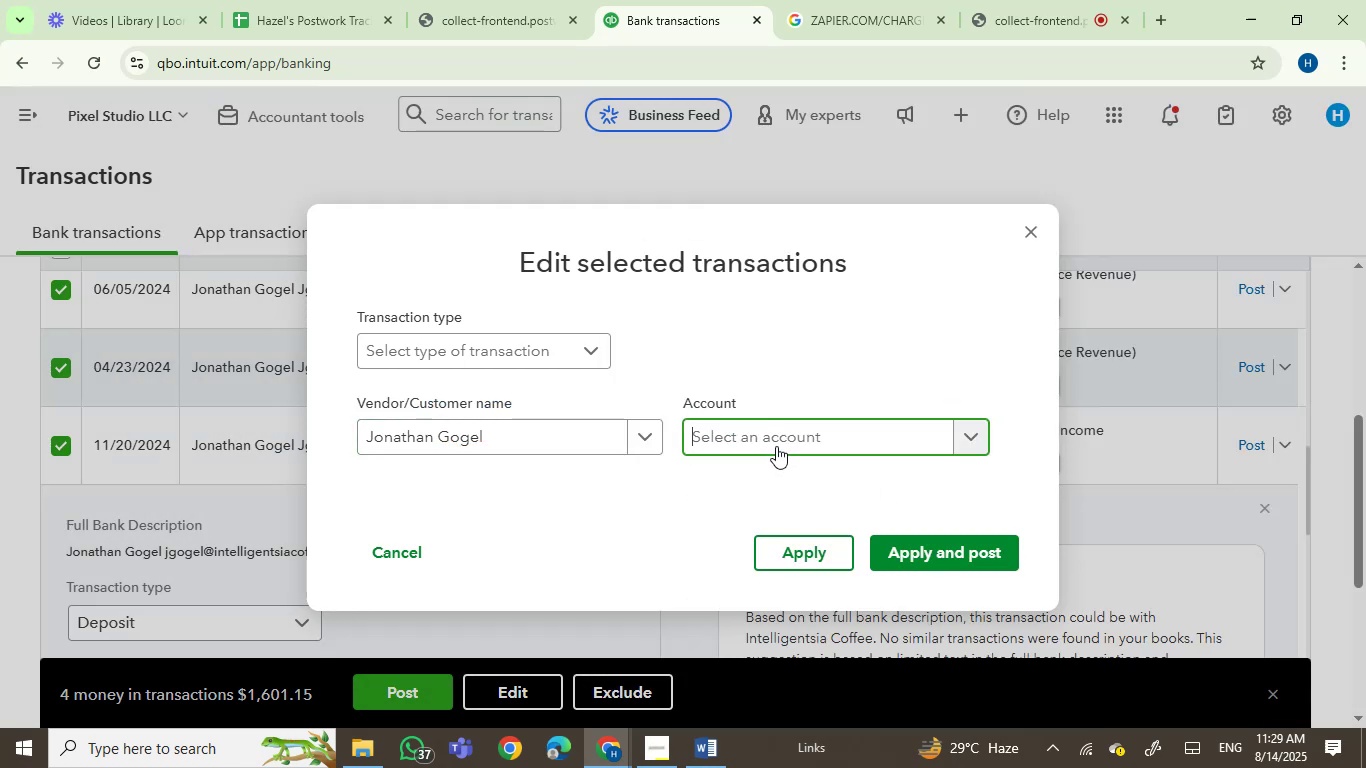 
hold_key(key=ControlLeft, duration=0.43)
 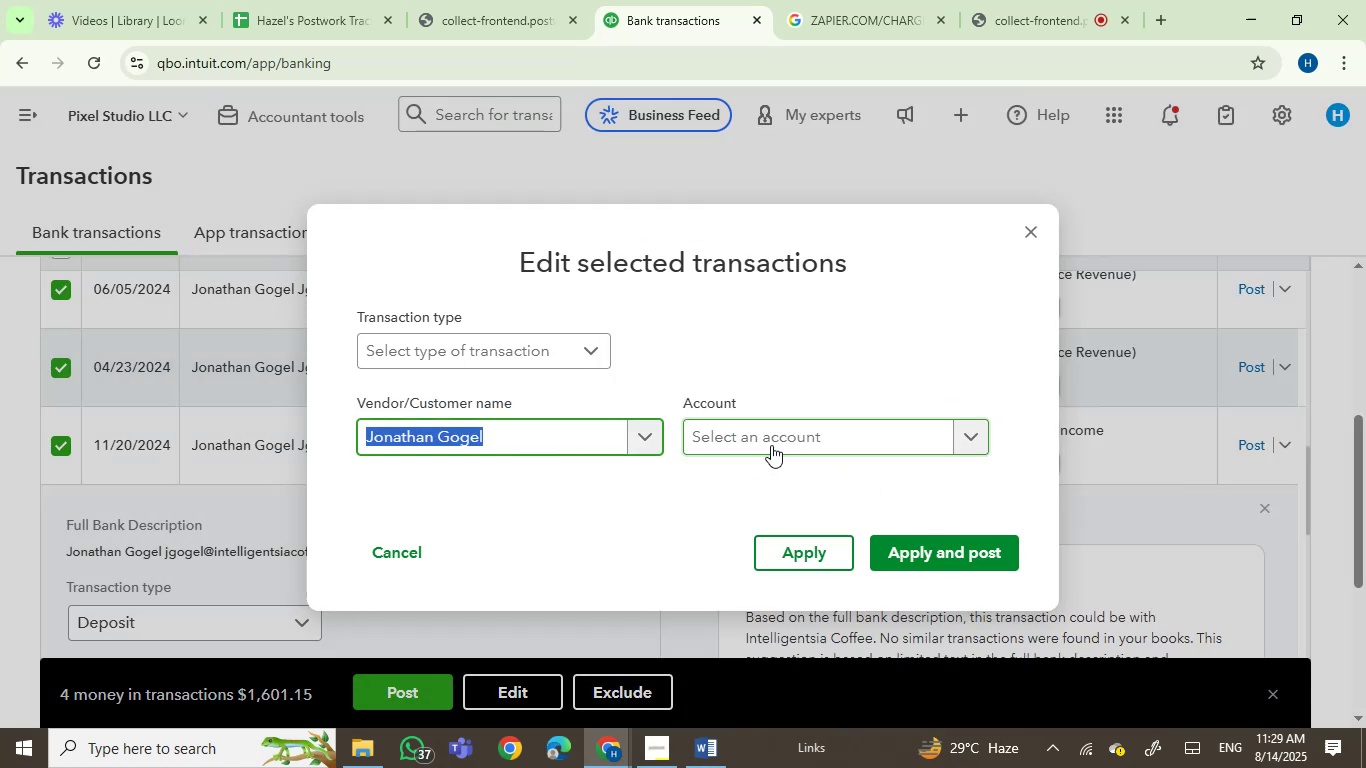 
type(serv)
 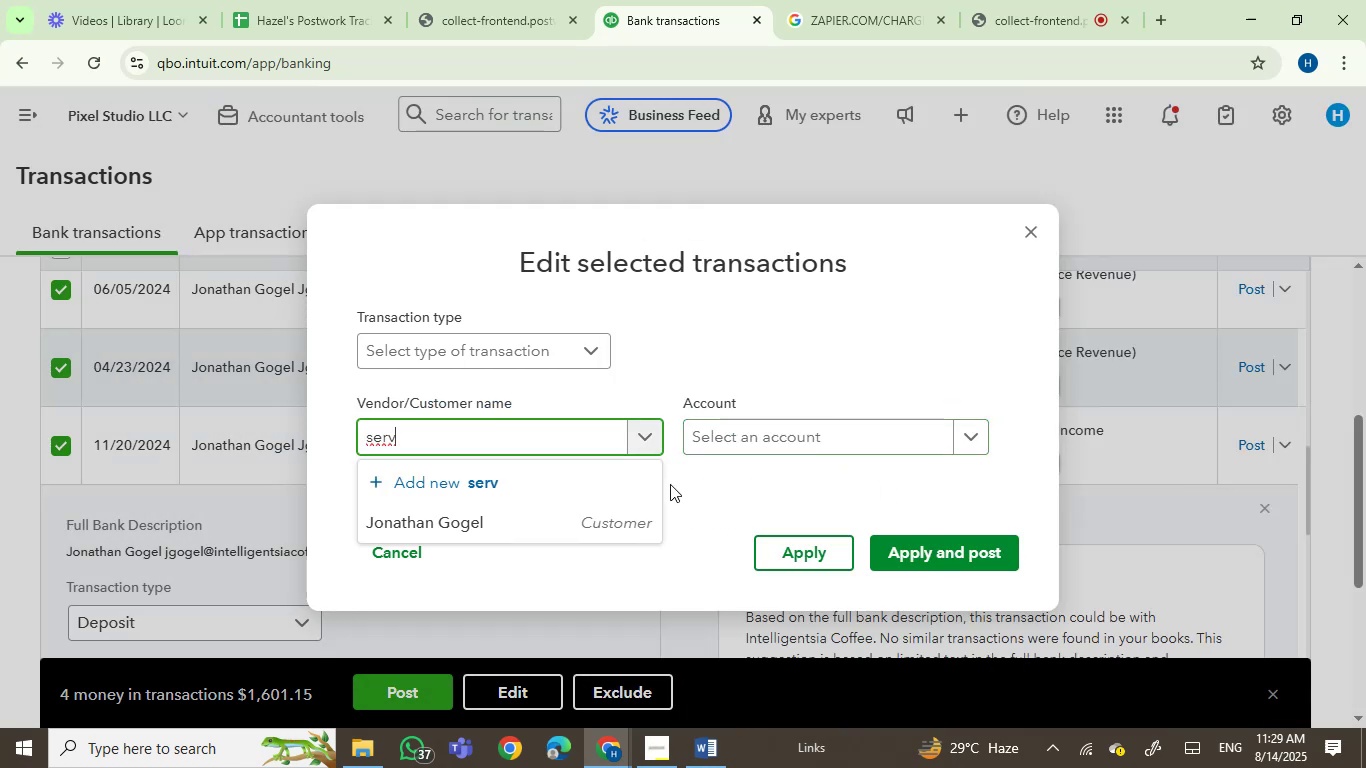 
left_click([521, 527])
 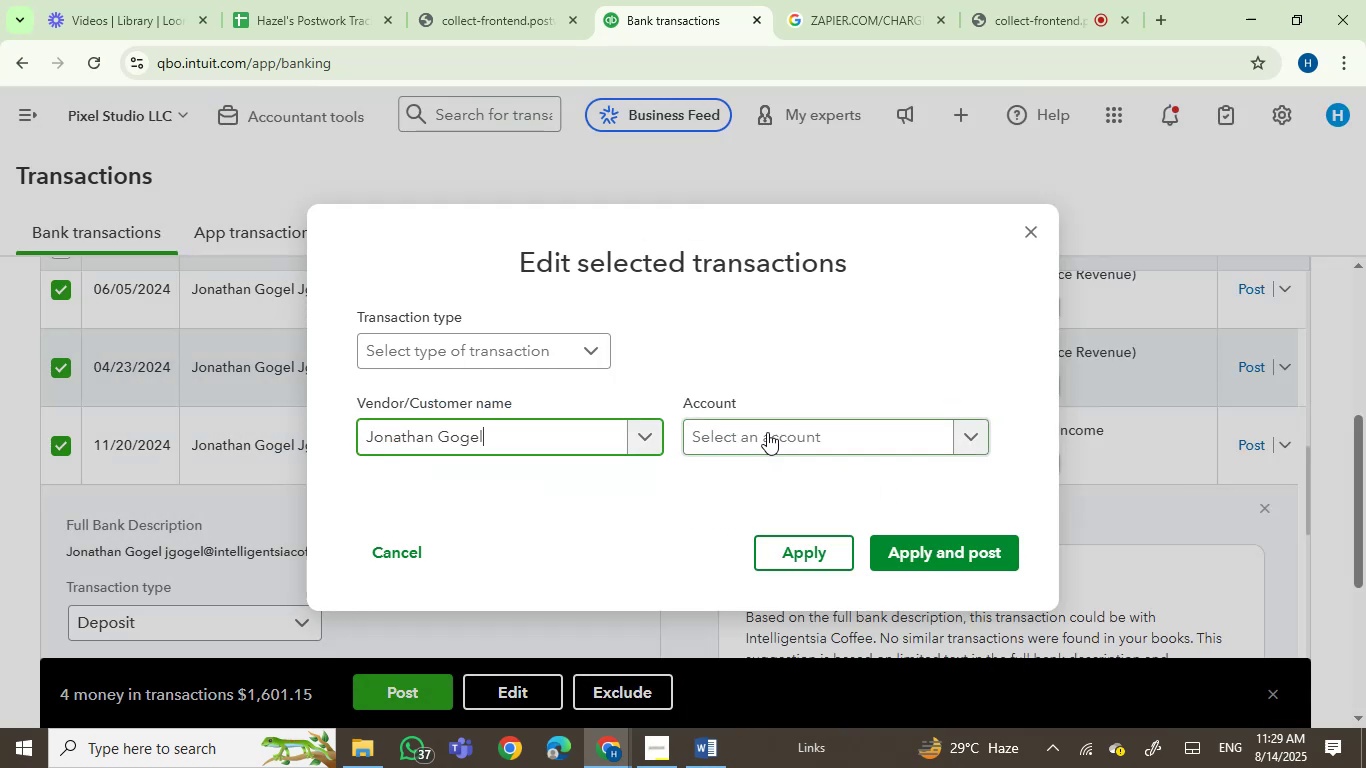 
left_click([767, 431])
 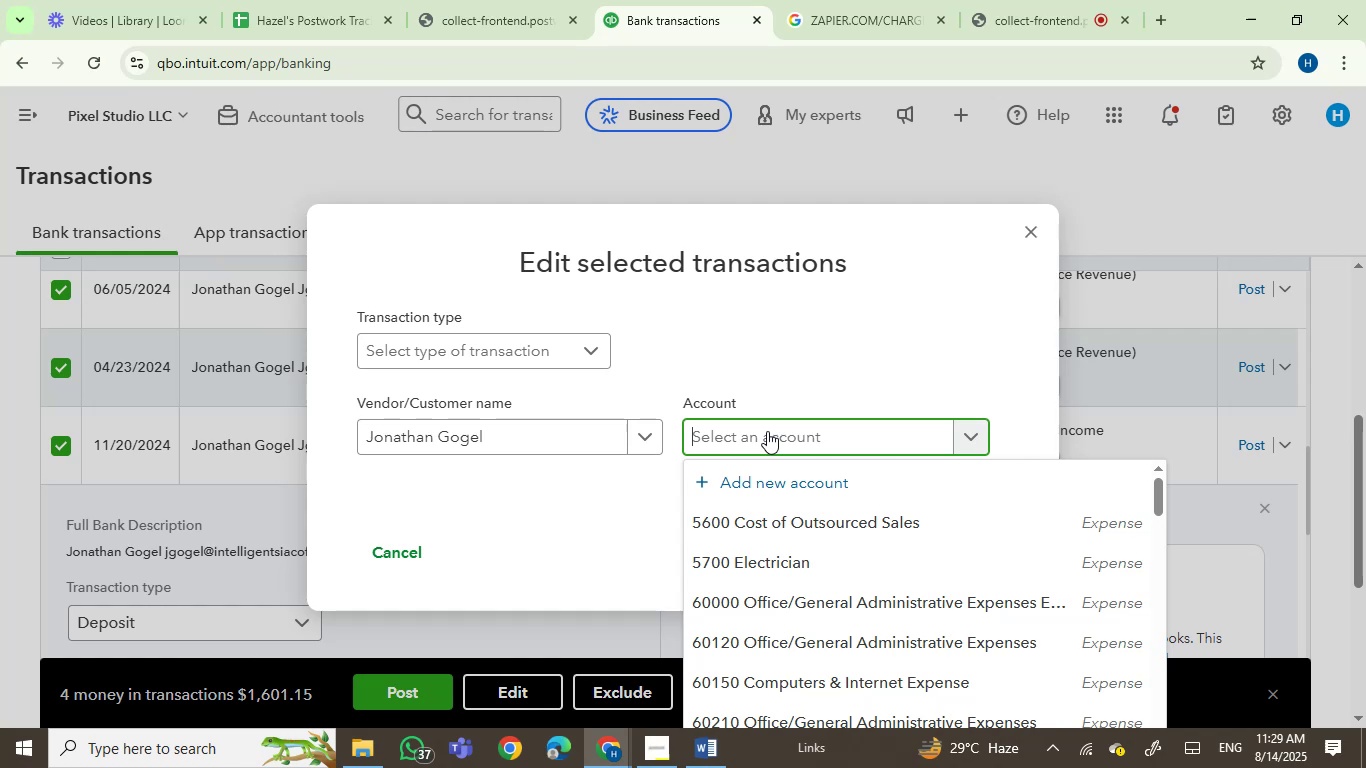 
type(serv)
 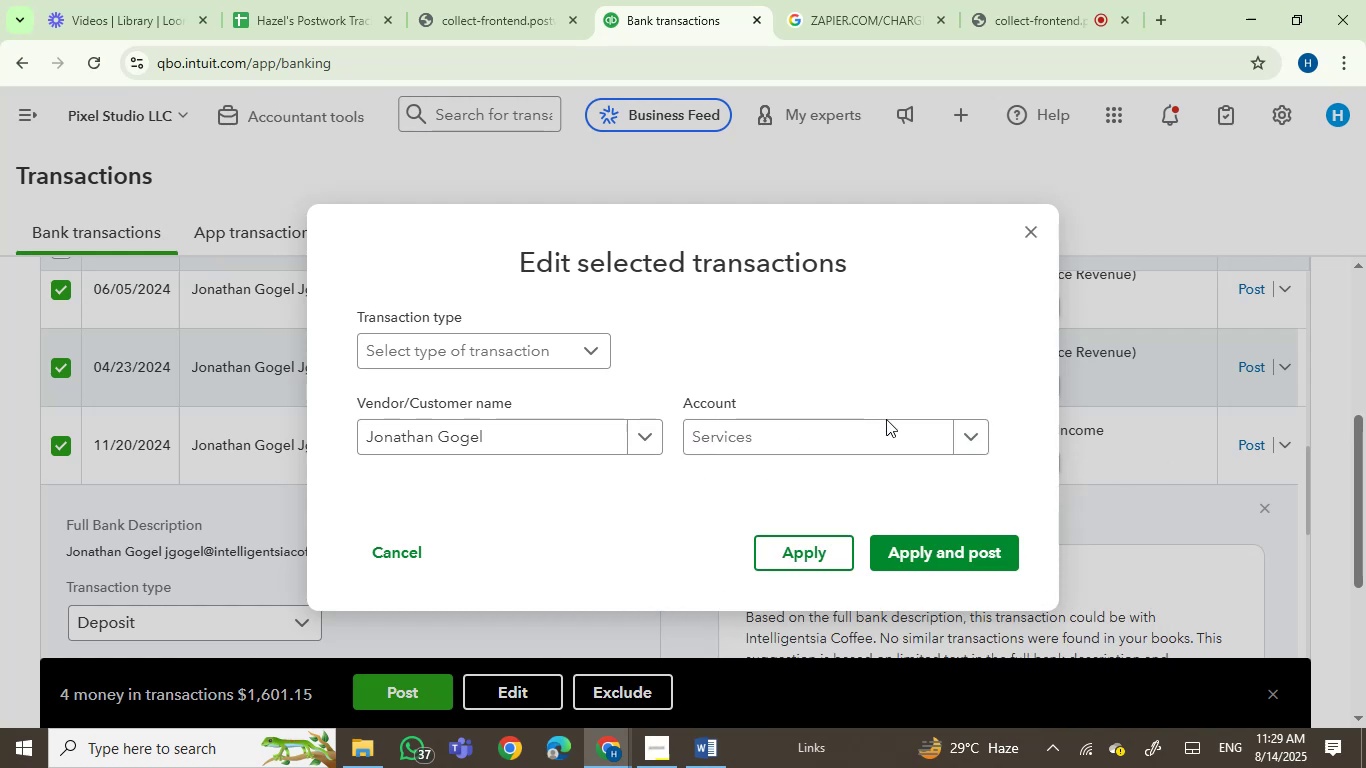 
left_click([962, 555])
 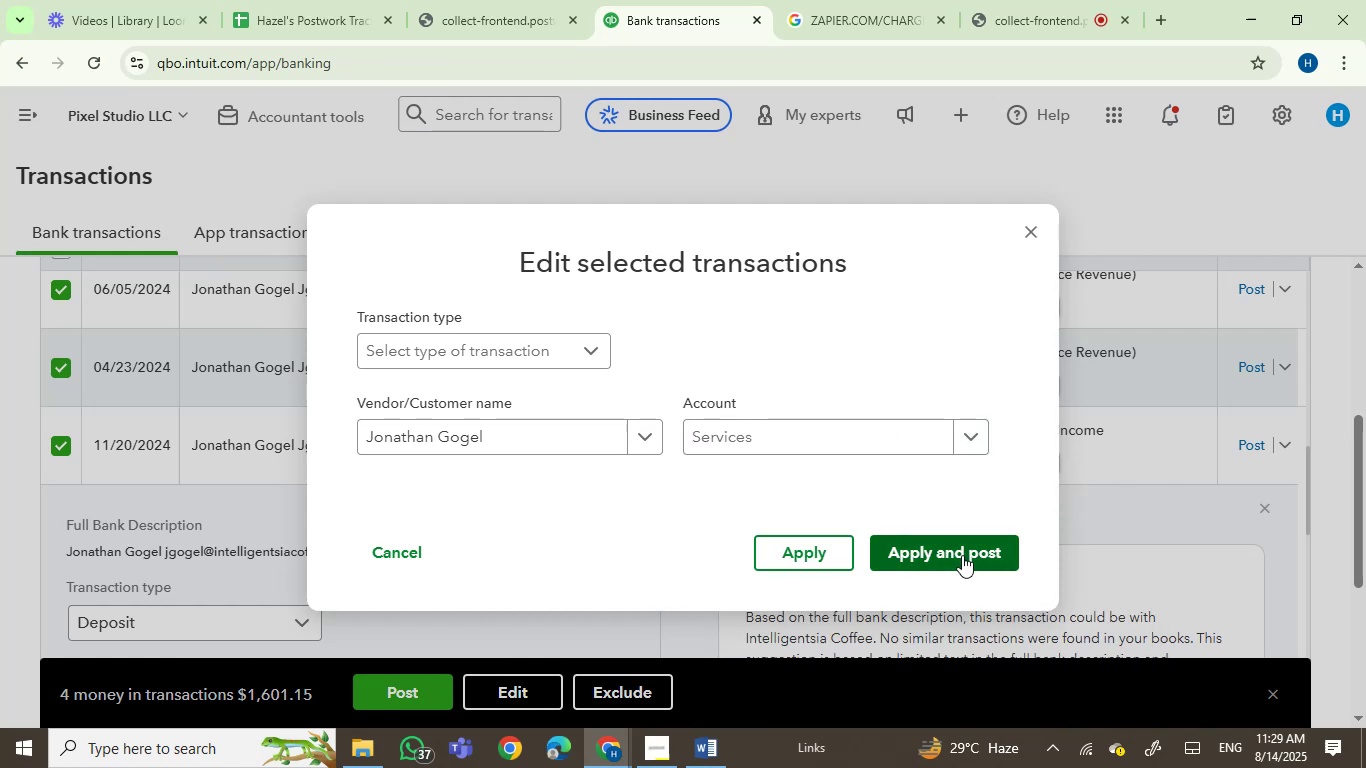 
mouse_move([911, 523])
 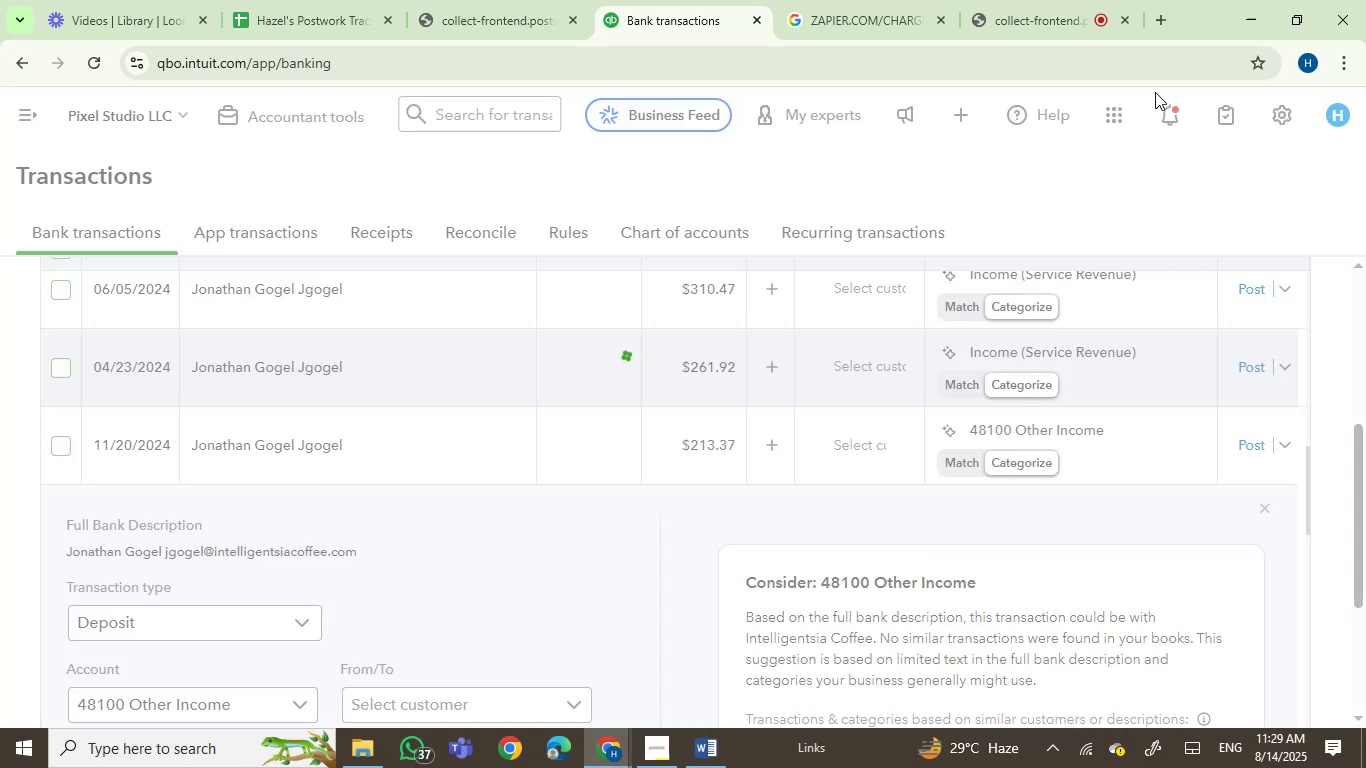 
left_click([1031, 8])
 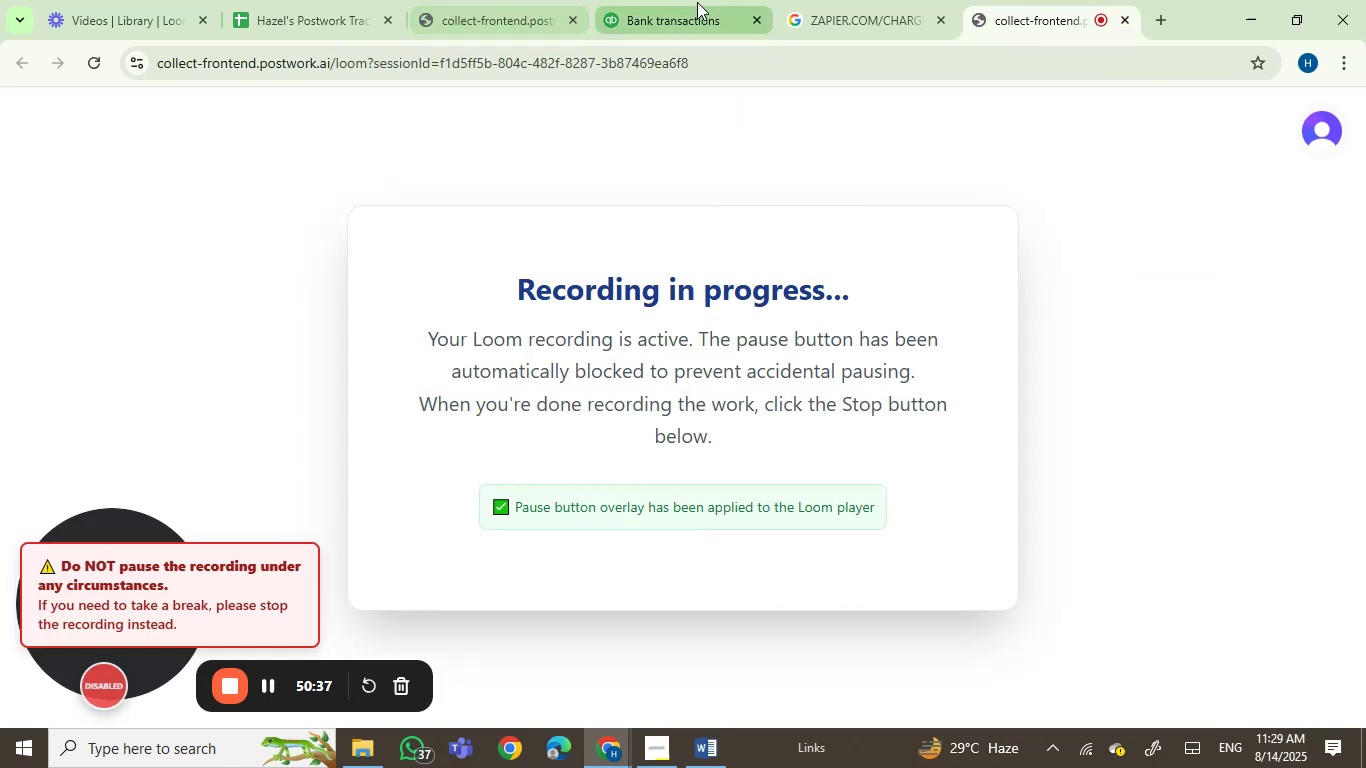 
left_click([677, 0])
 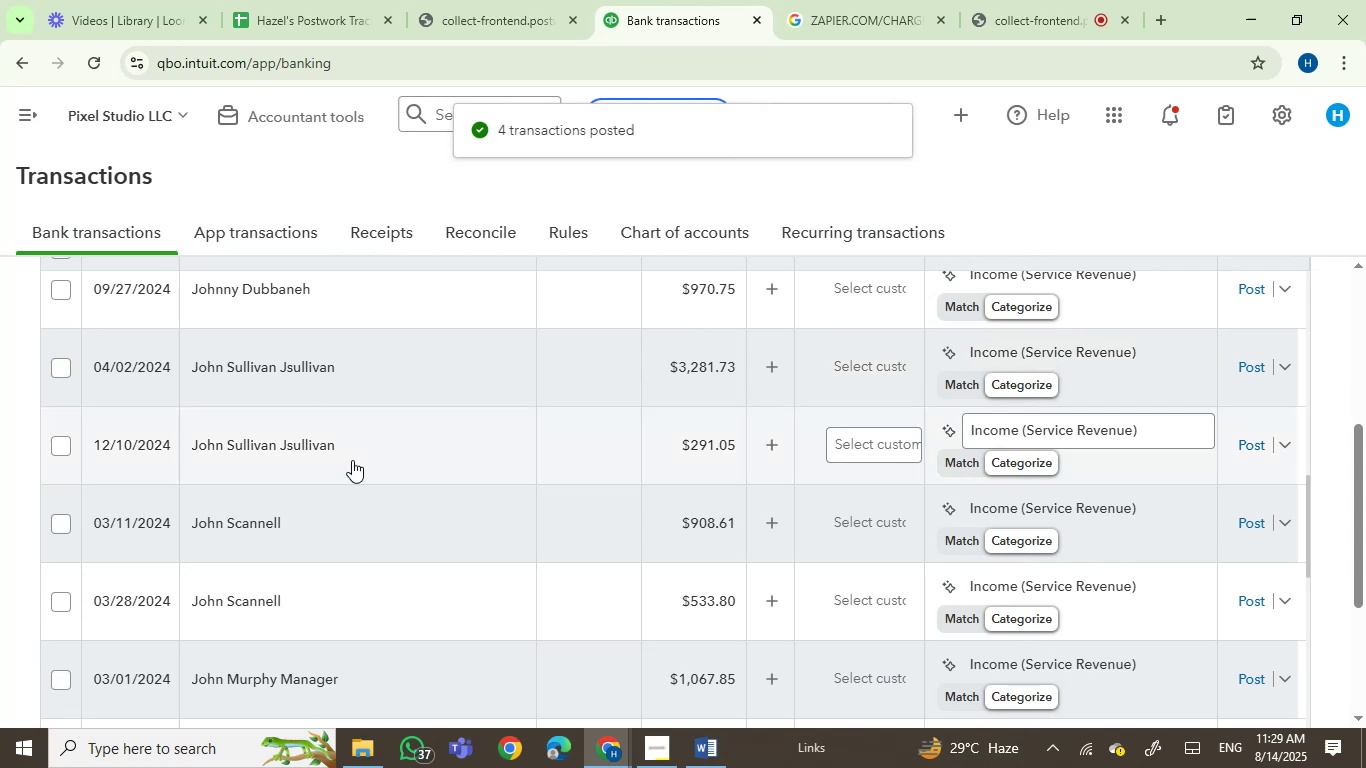 
left_click([310, 368])
 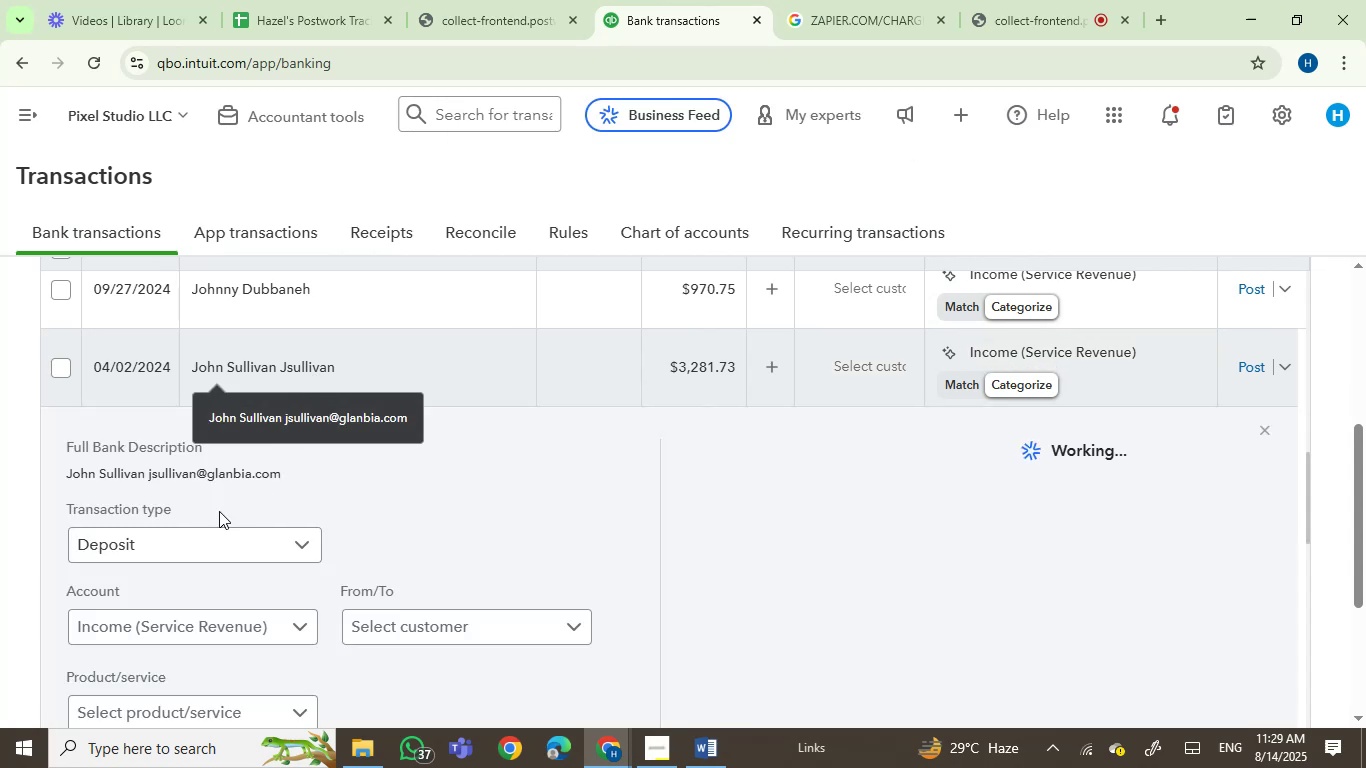 
left_click([85, 475])
 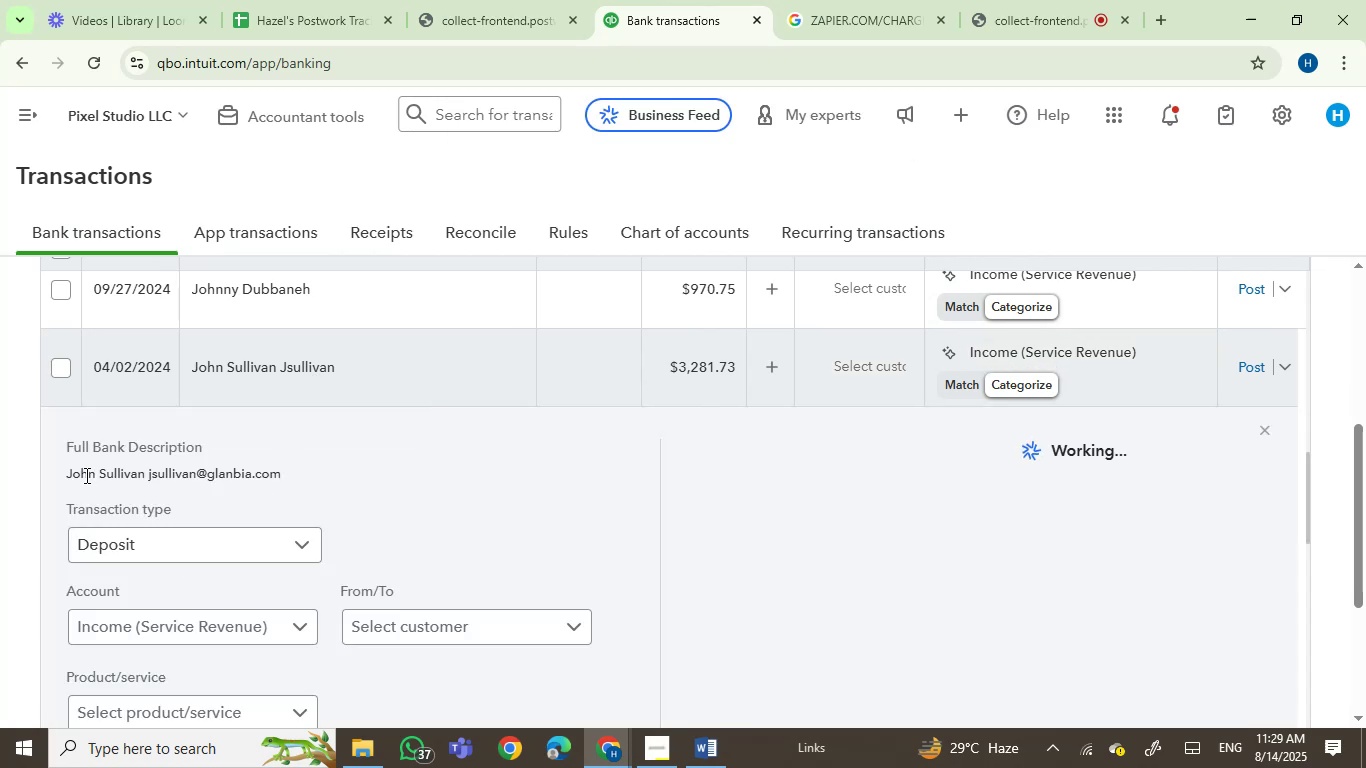 
left_click_drag(start_coordinate=[85, 475], to_coordinate=[107, 471])
 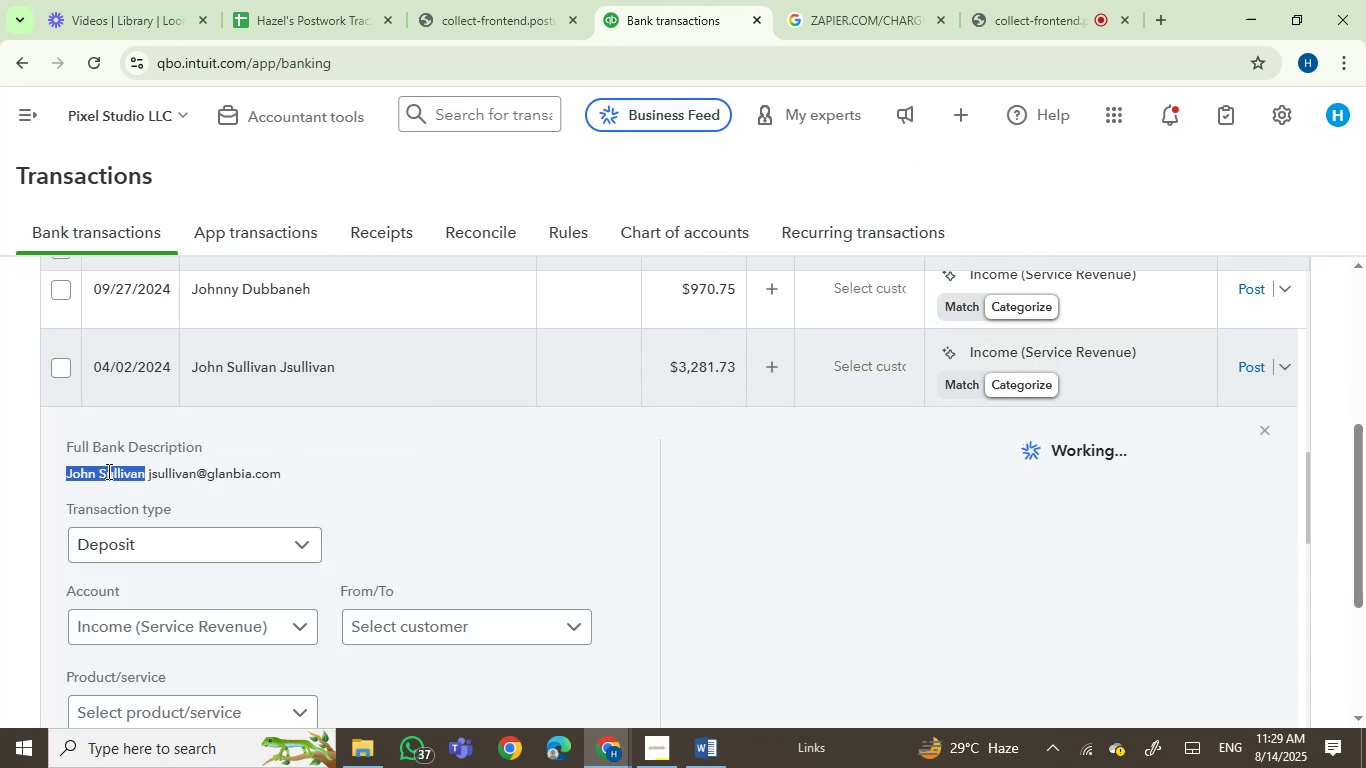 
key(Control+C)
 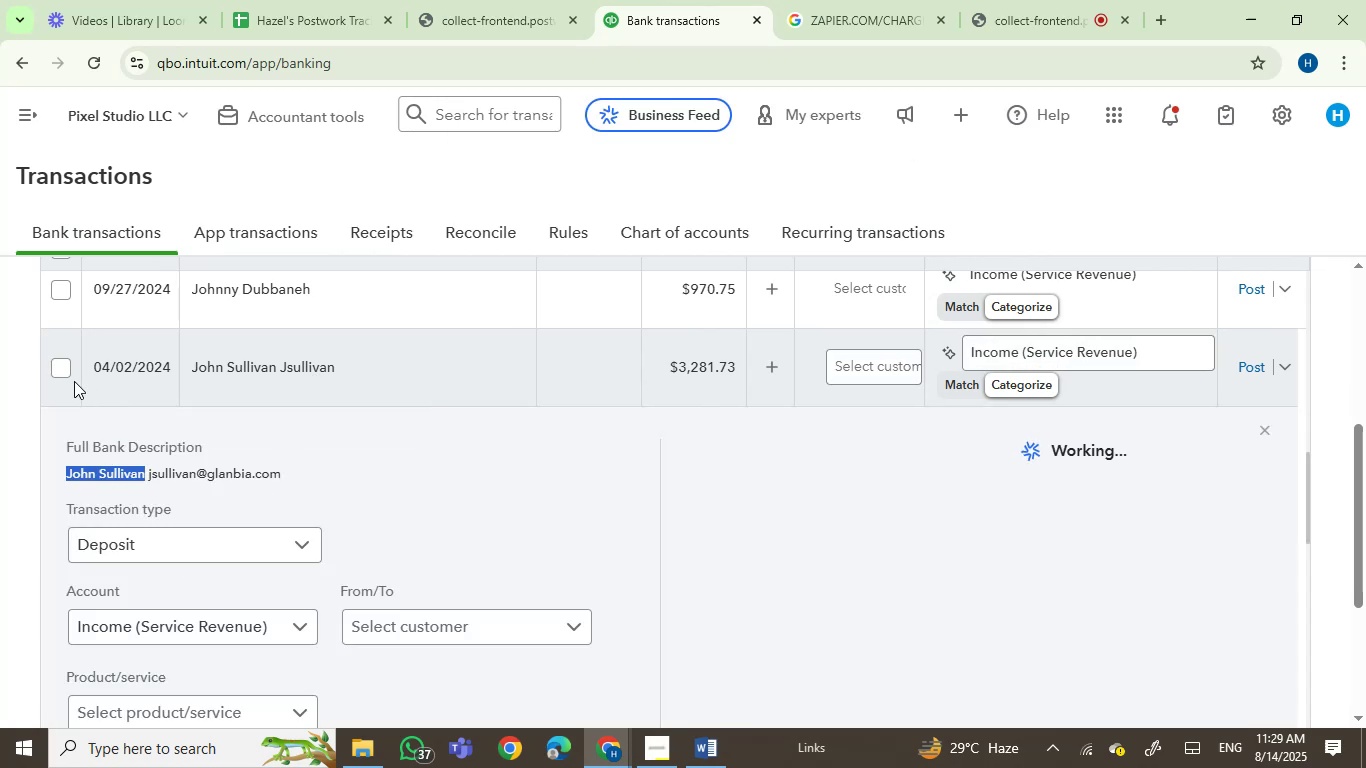 
left_click([60, 370])
 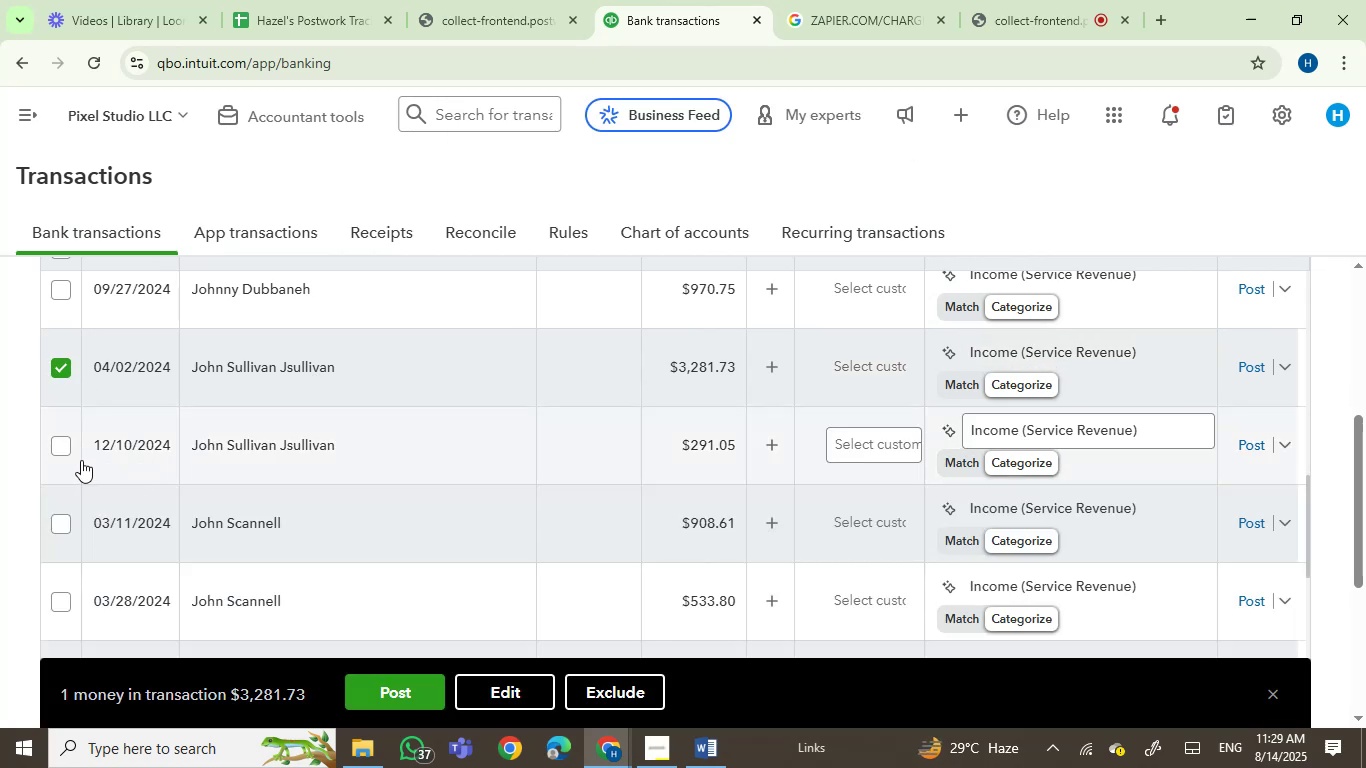 
left_click([65, 444])
 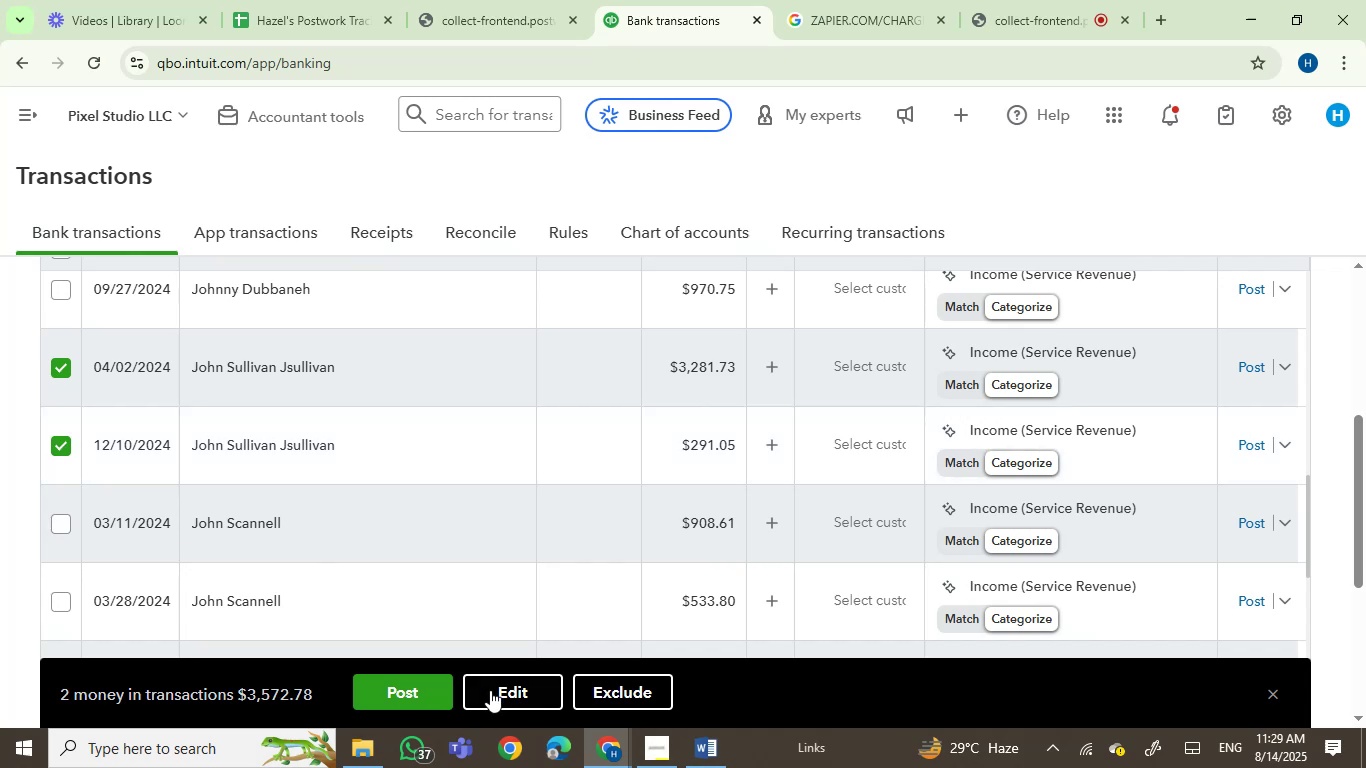 
left_click([496, 696])
 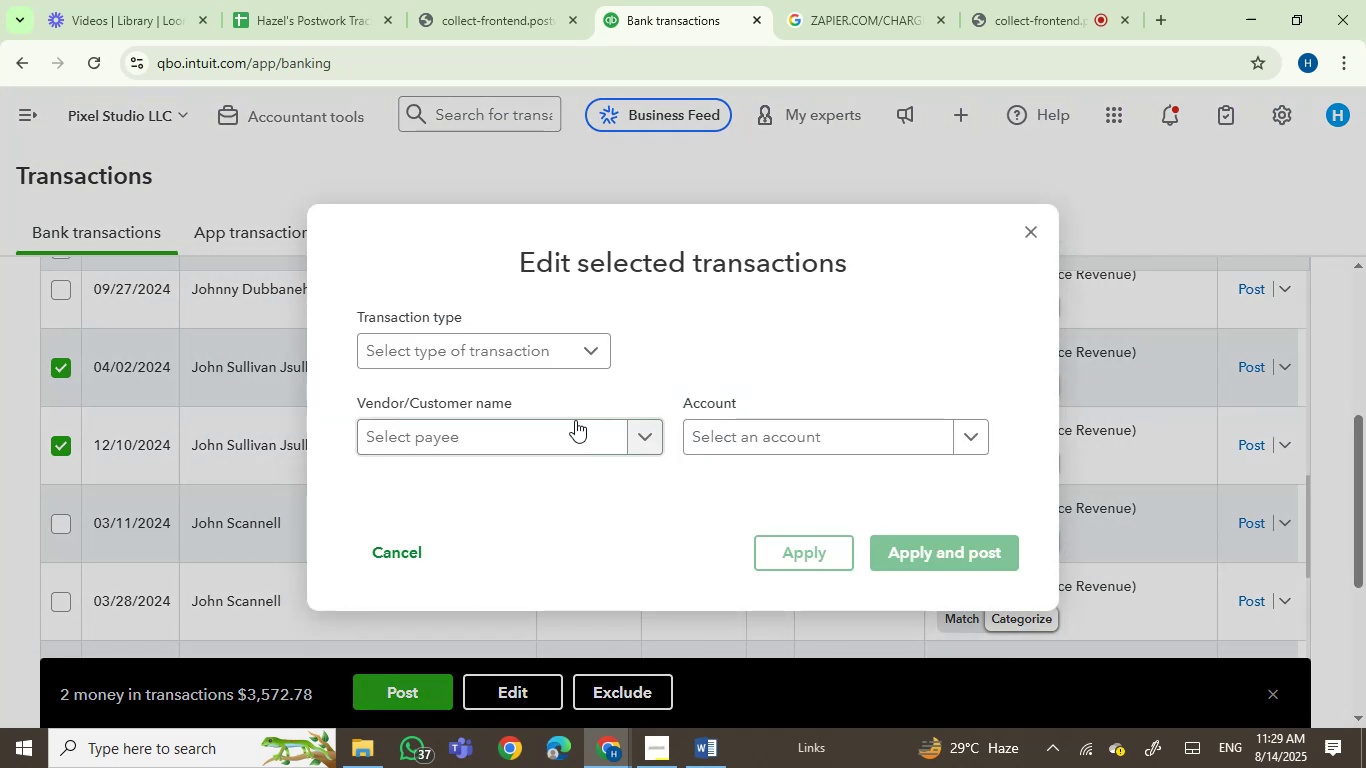 
left_click([530, 433])
 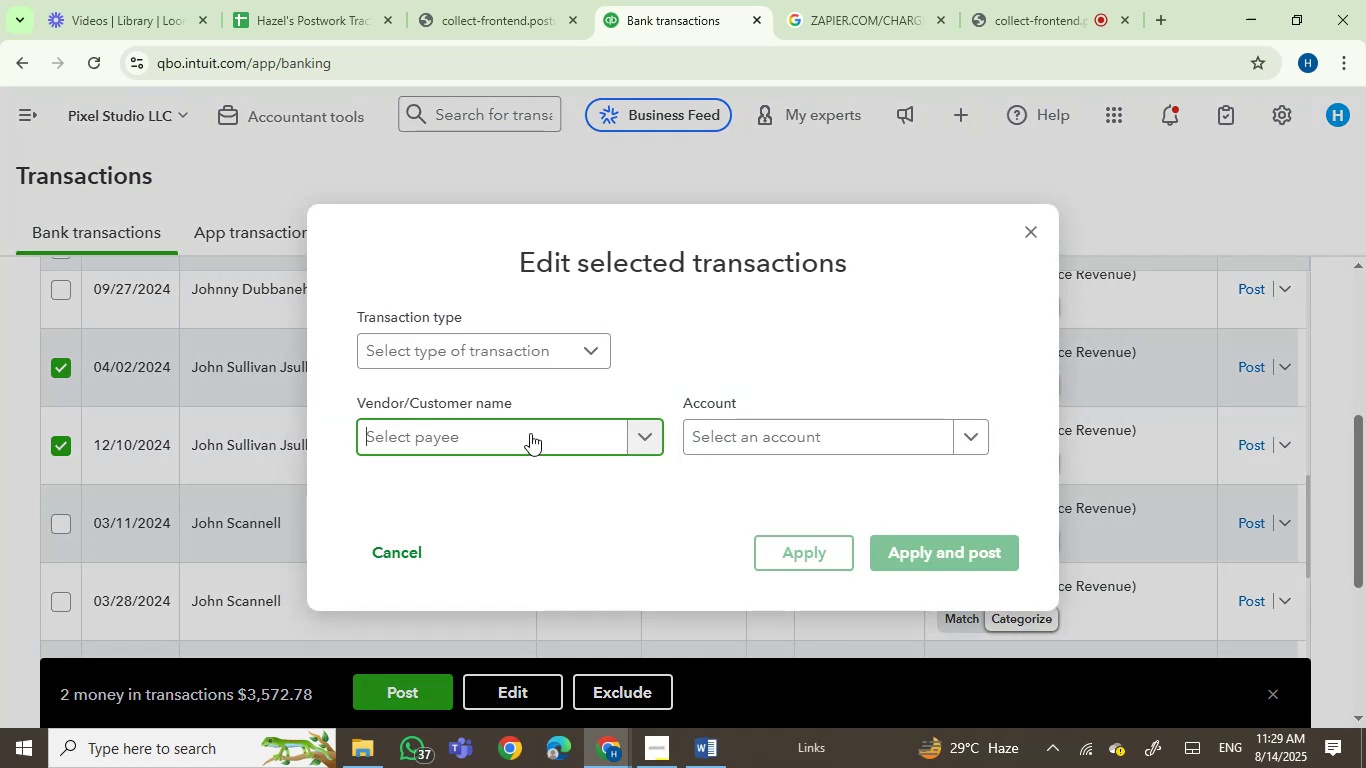 
key(Control+V)
 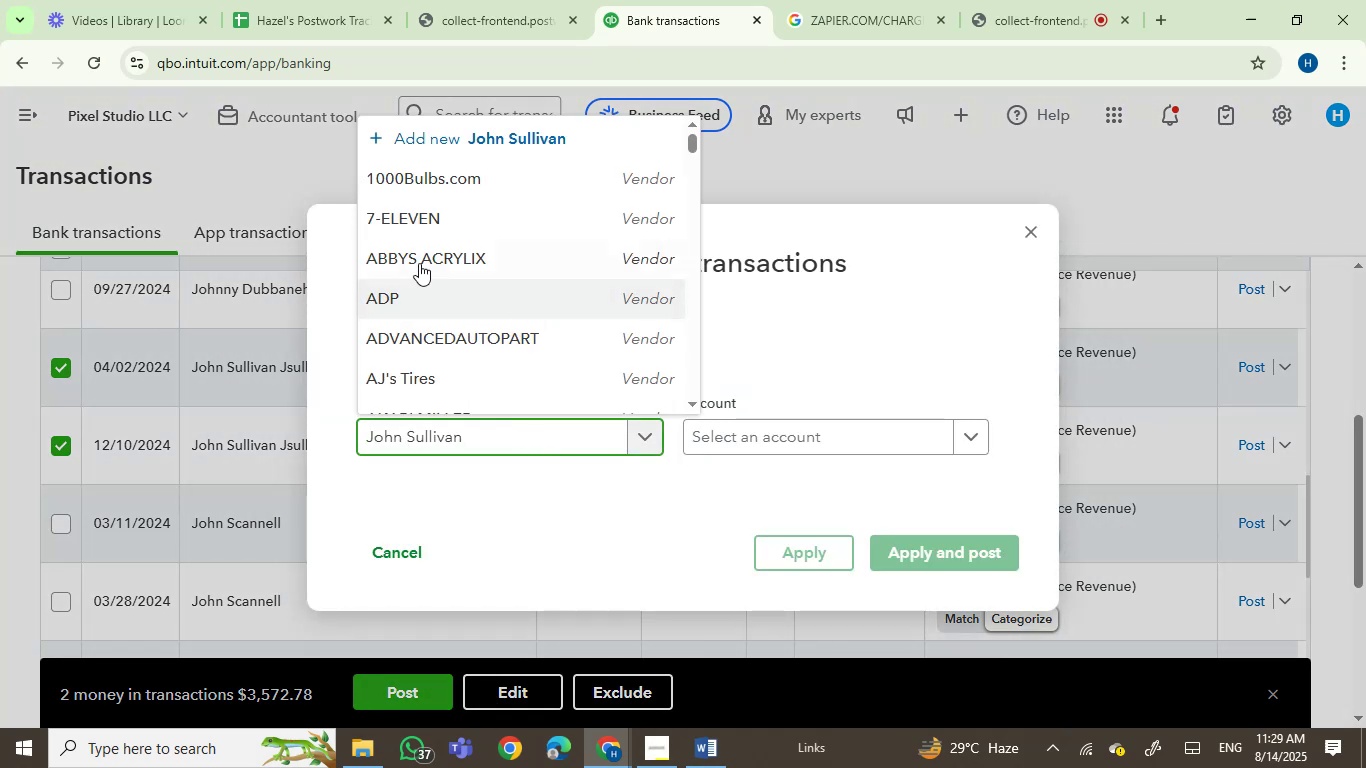 
left_click([500, 142])
 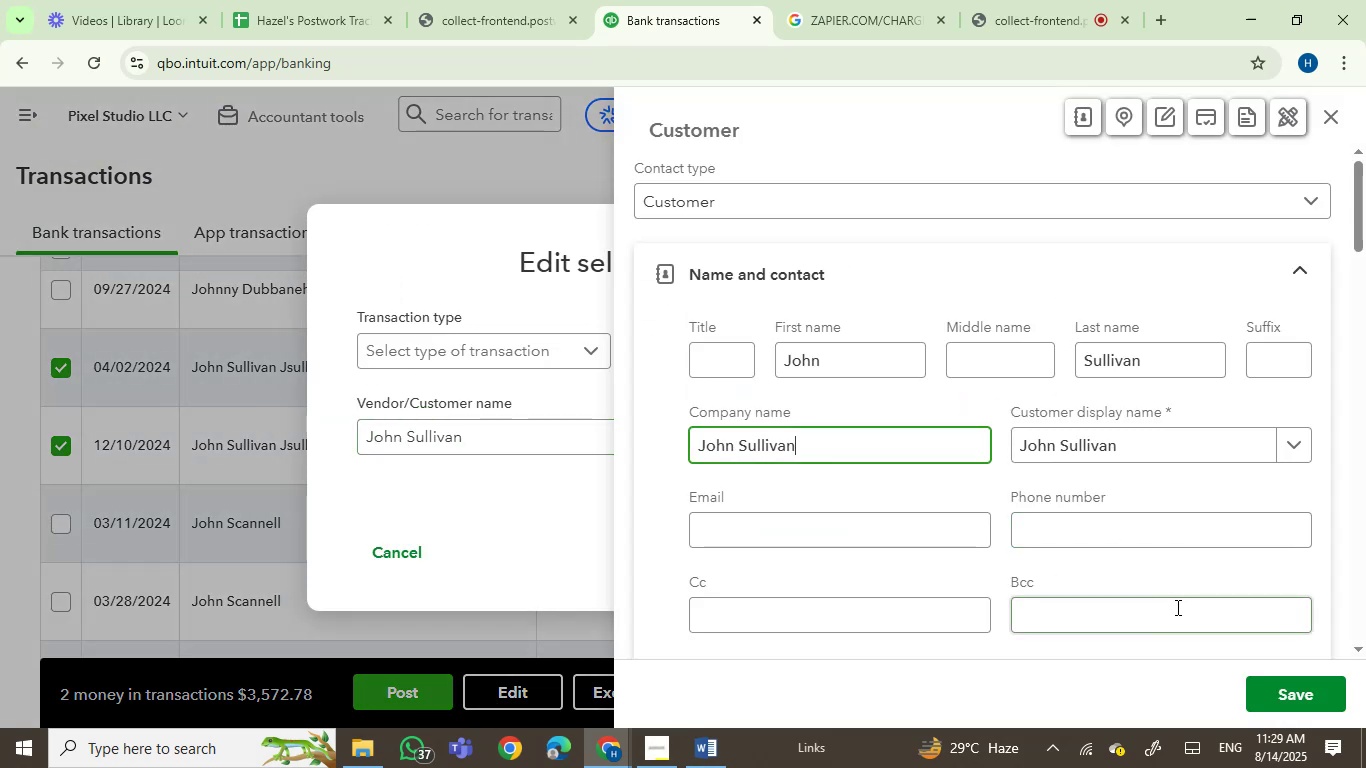 
left_click([1288, 692])
 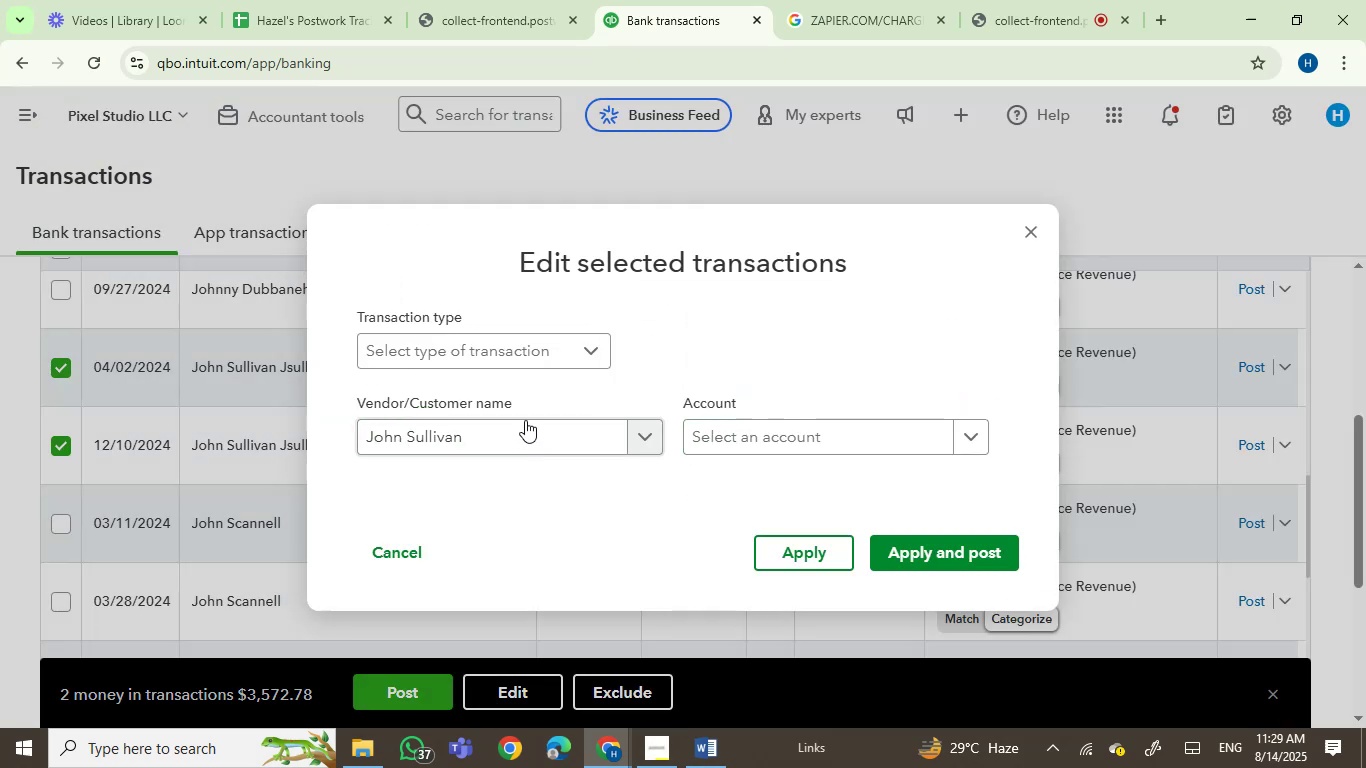 
left_click([736, 436])
 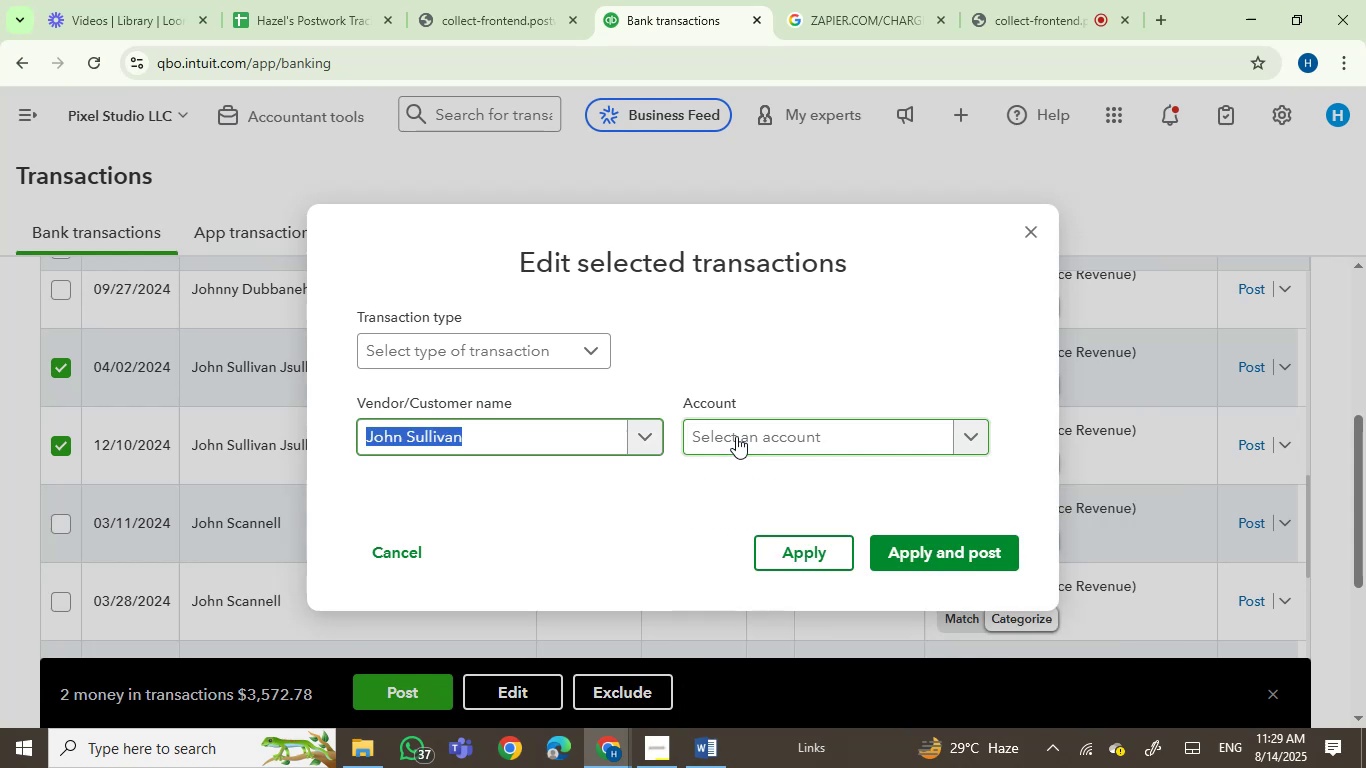 
type(serv)
 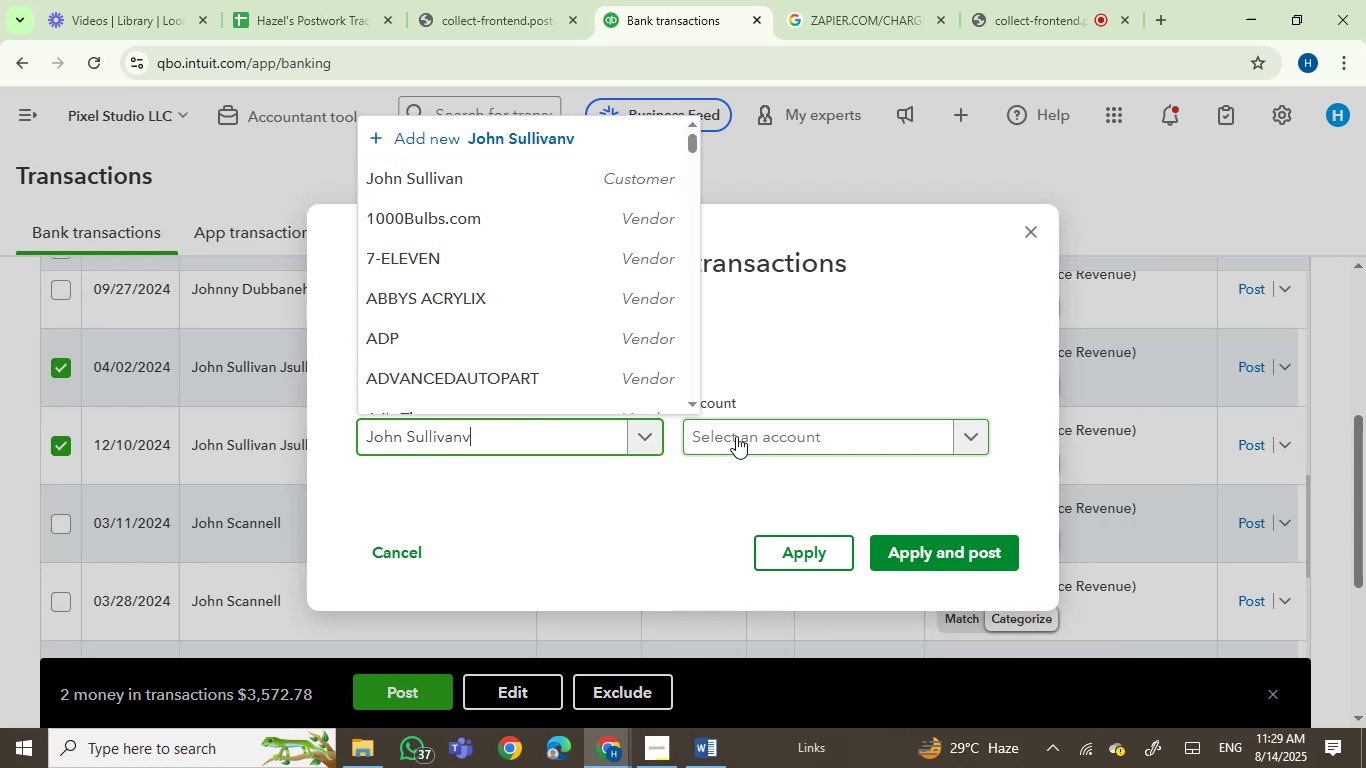 
left_click([736, 436])
 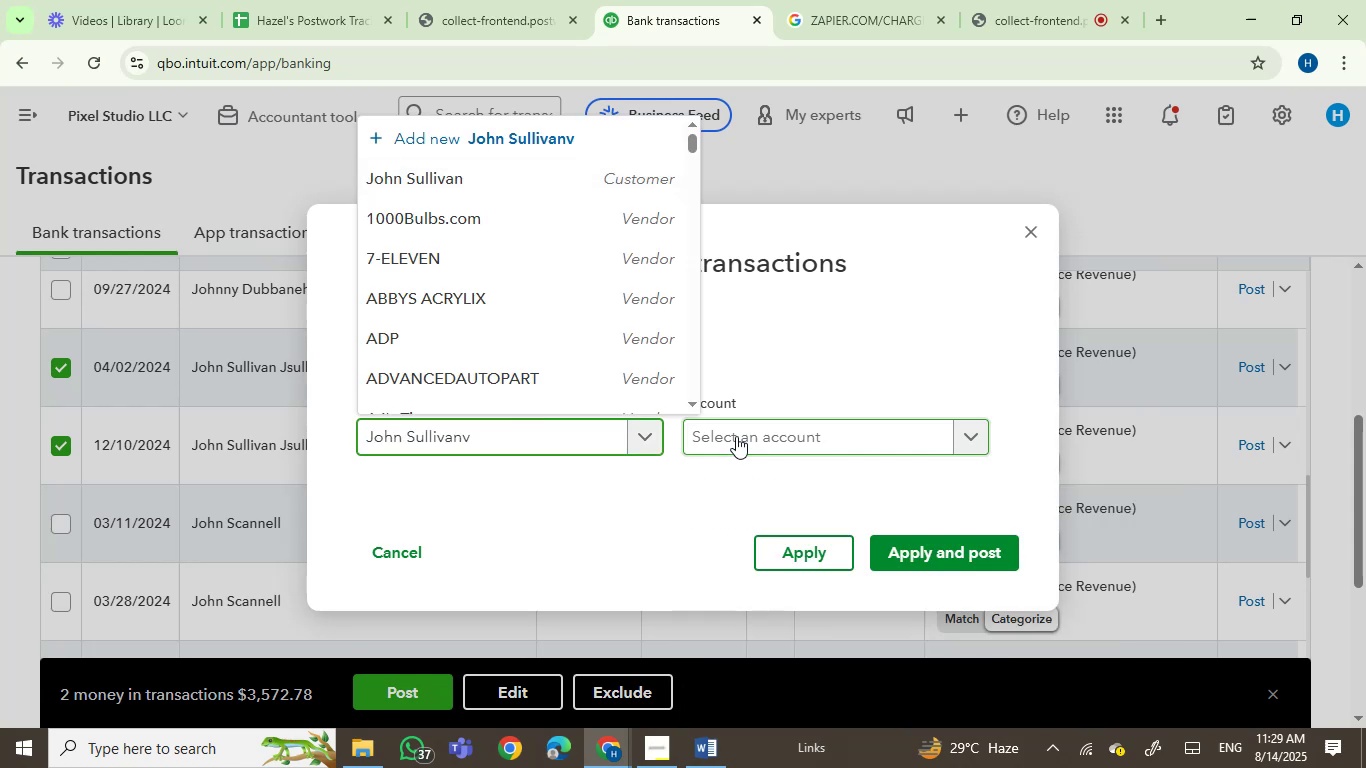 
hold_key(key=ControlLeft, duration=0.9)
 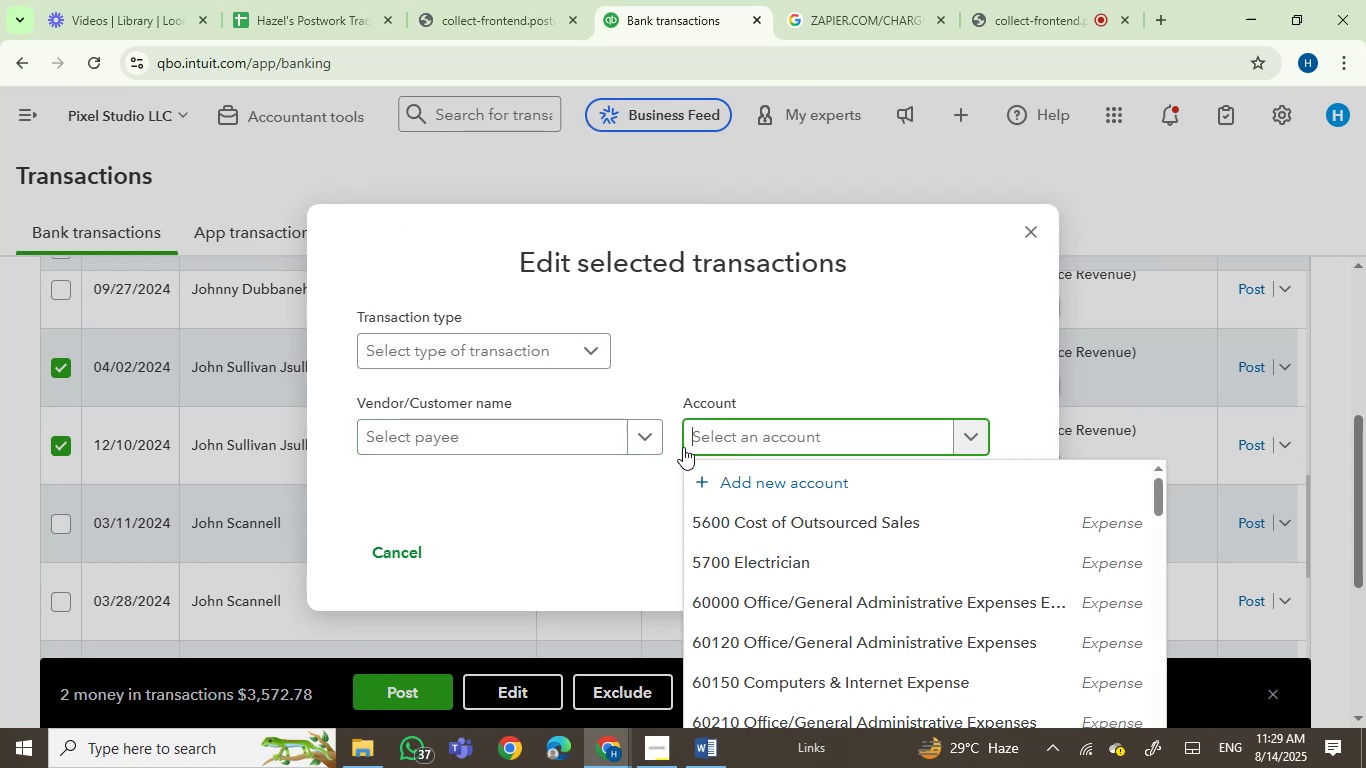 
hold_key(key=ControlLeft, duration=0.46)
 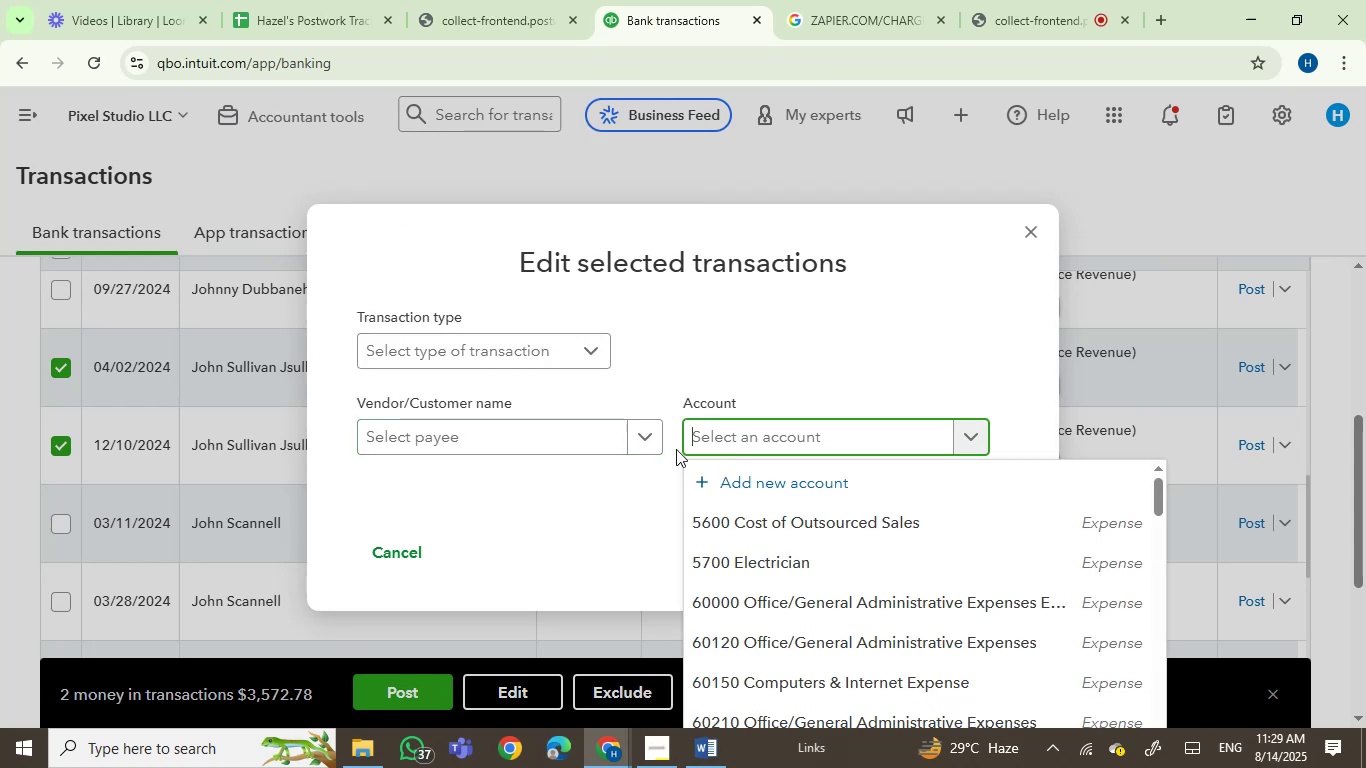 
type(serv)
 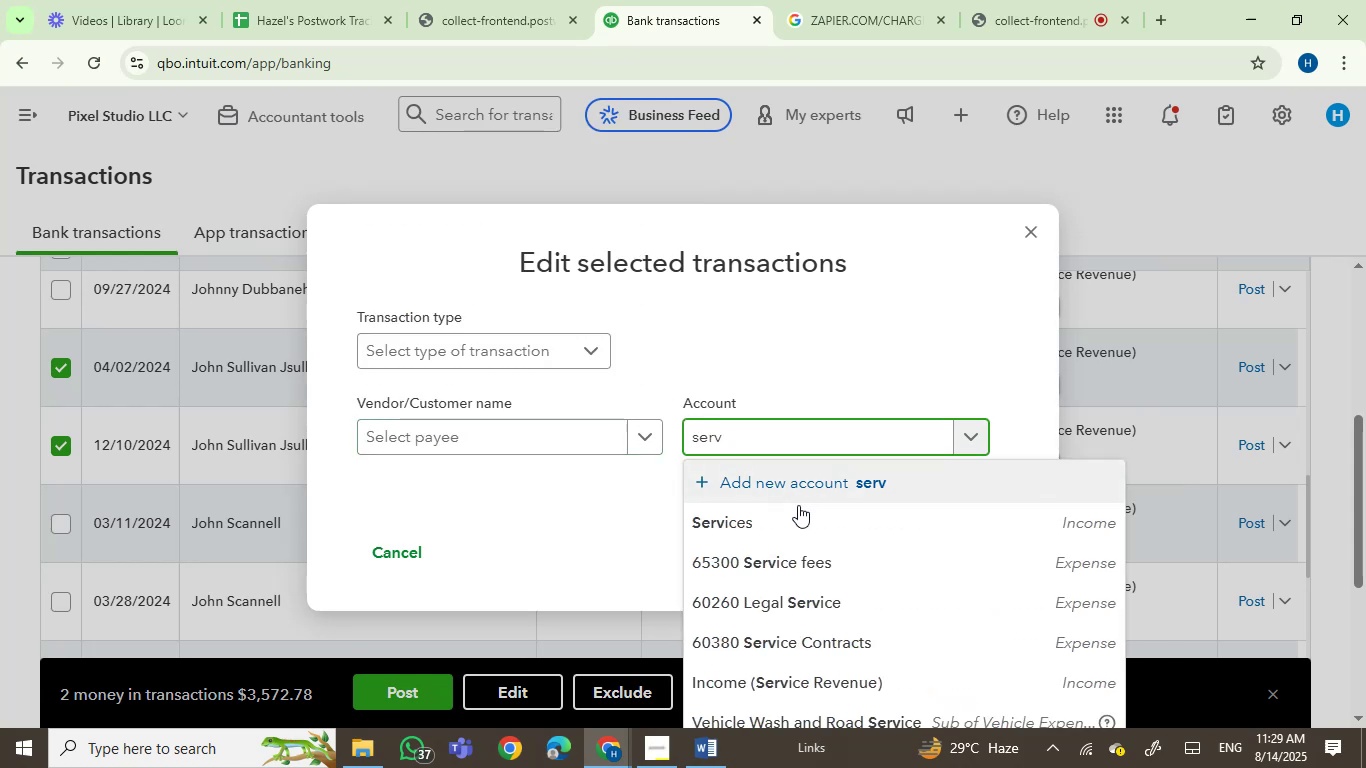 
left_click([784, 522])
 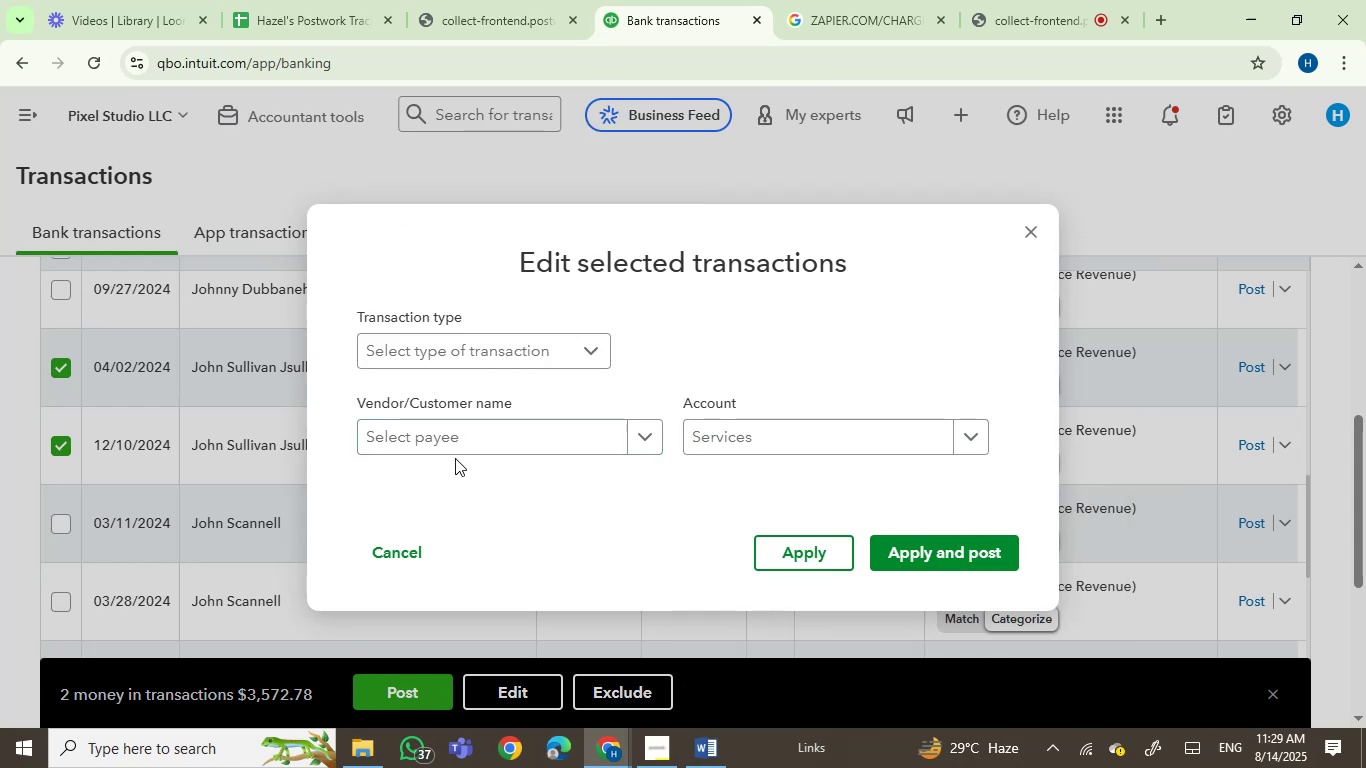 
left_click([446, 436])
 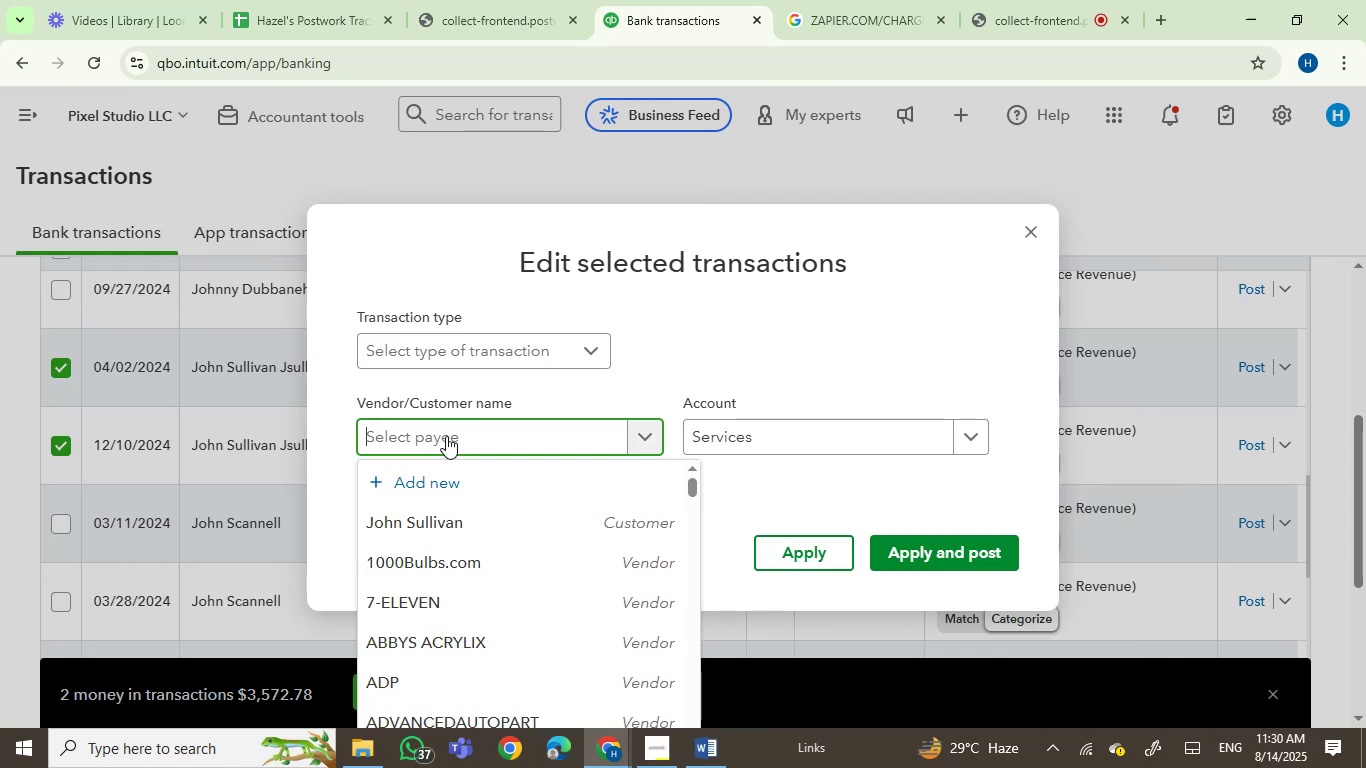 
key(Control+V)
 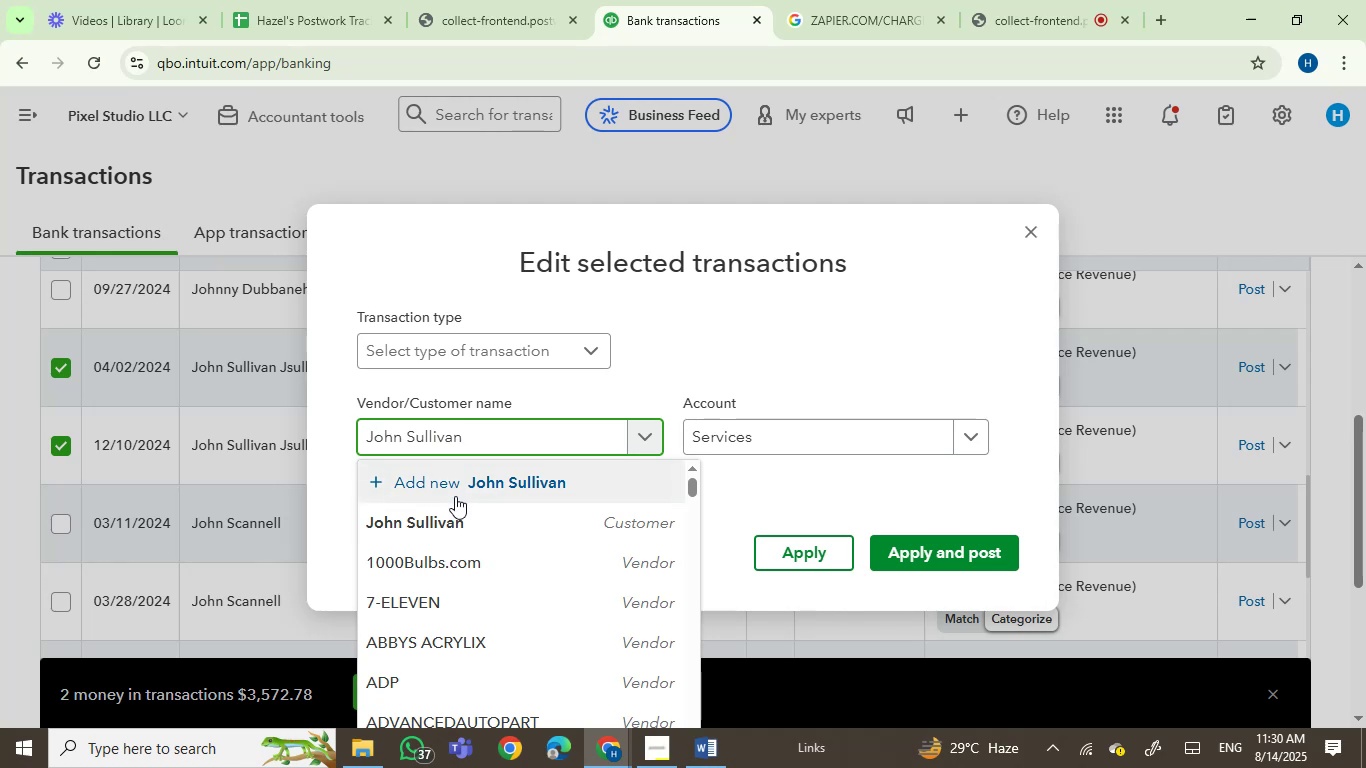 
left_click([466, 486])
 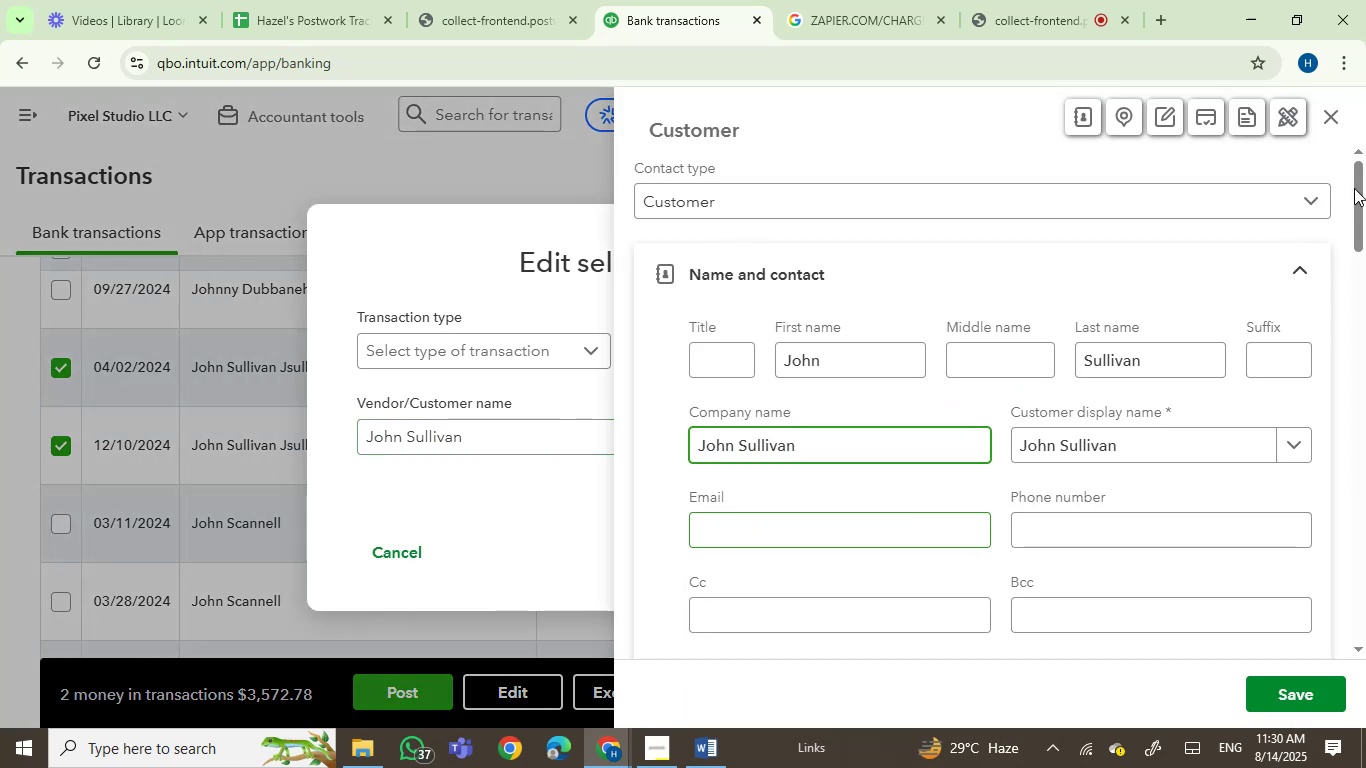 
left_click([1329, 112])
 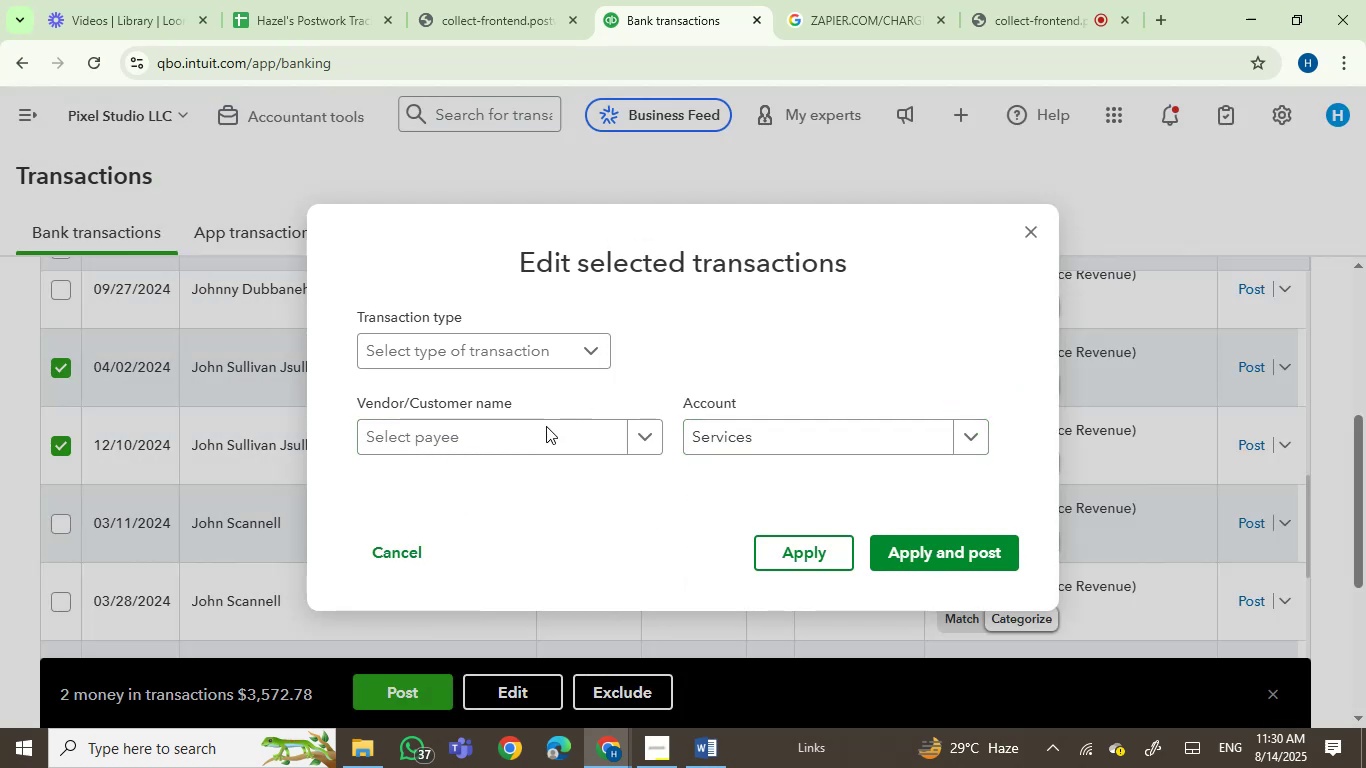 
left_click([519, 441])
 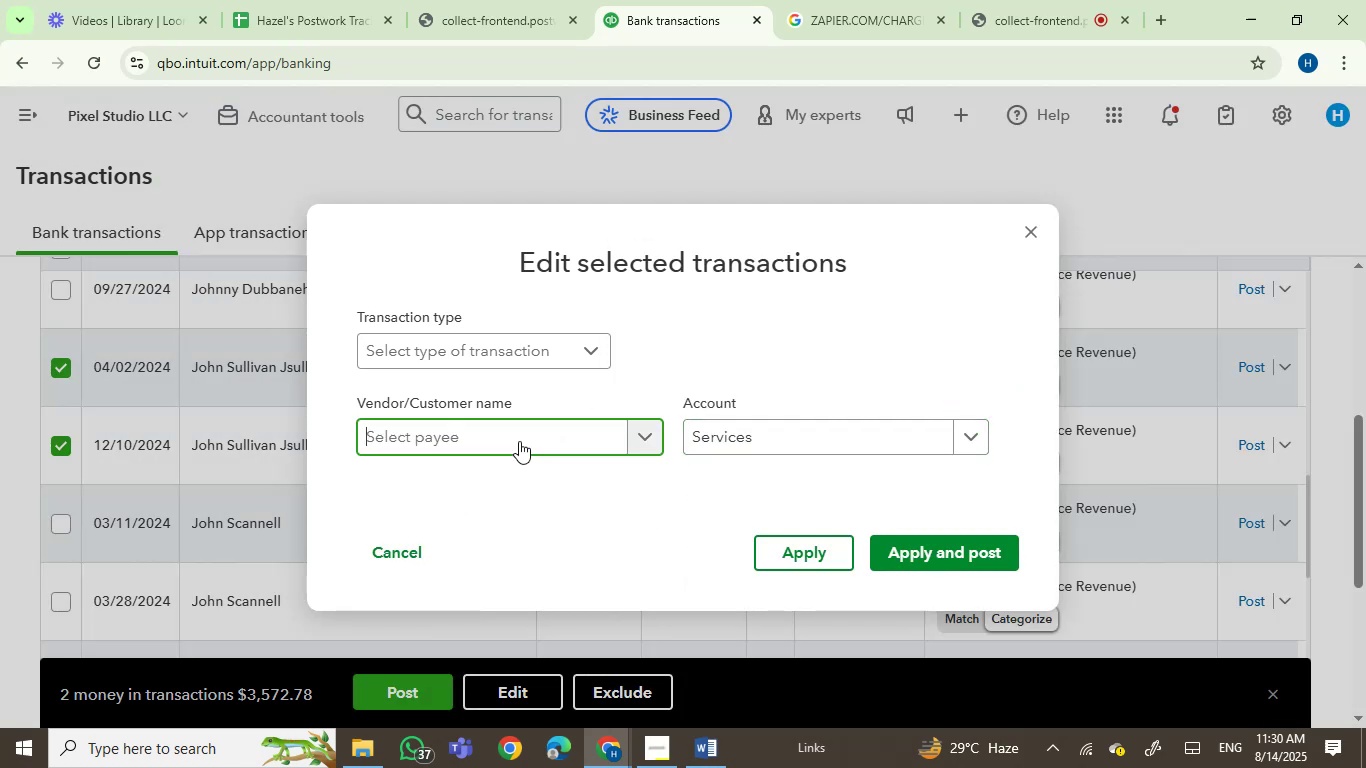 
key(Control+V)
 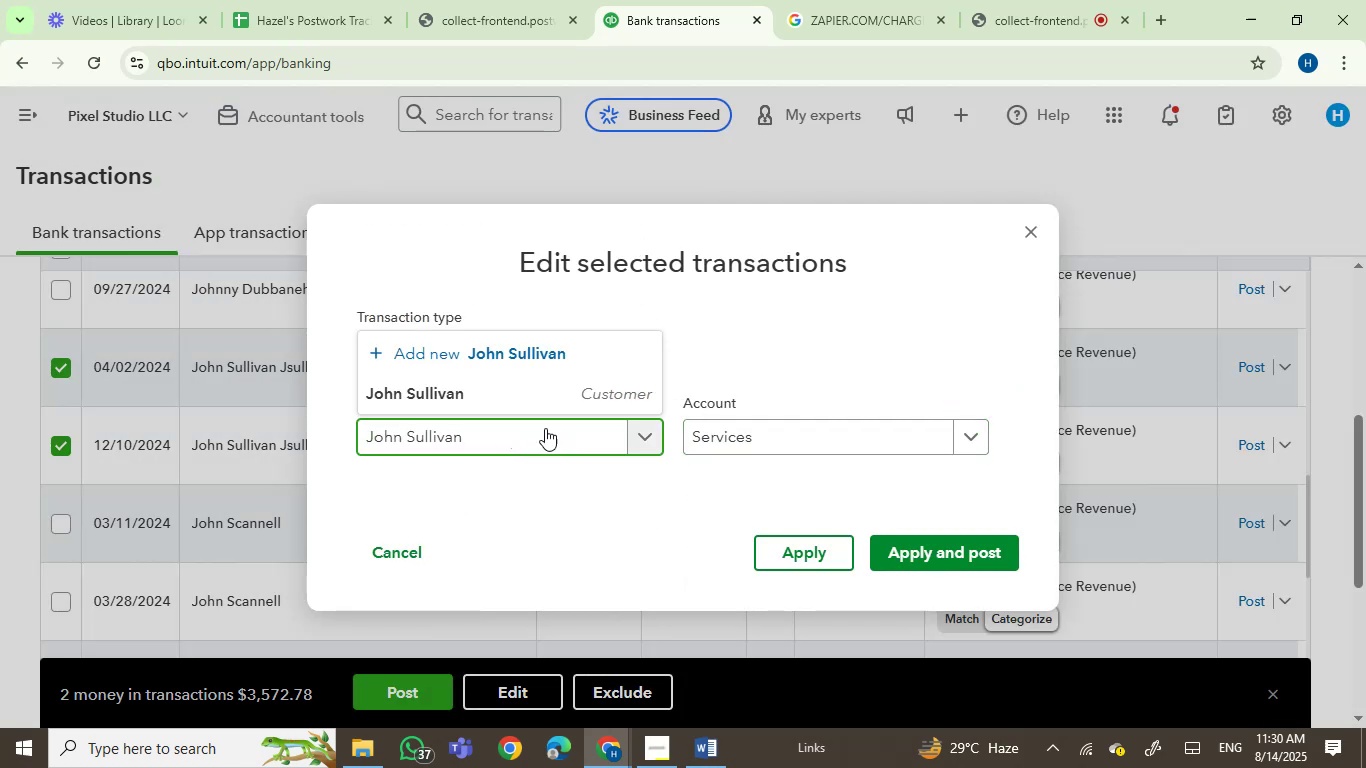 
left_click([437, 394])
 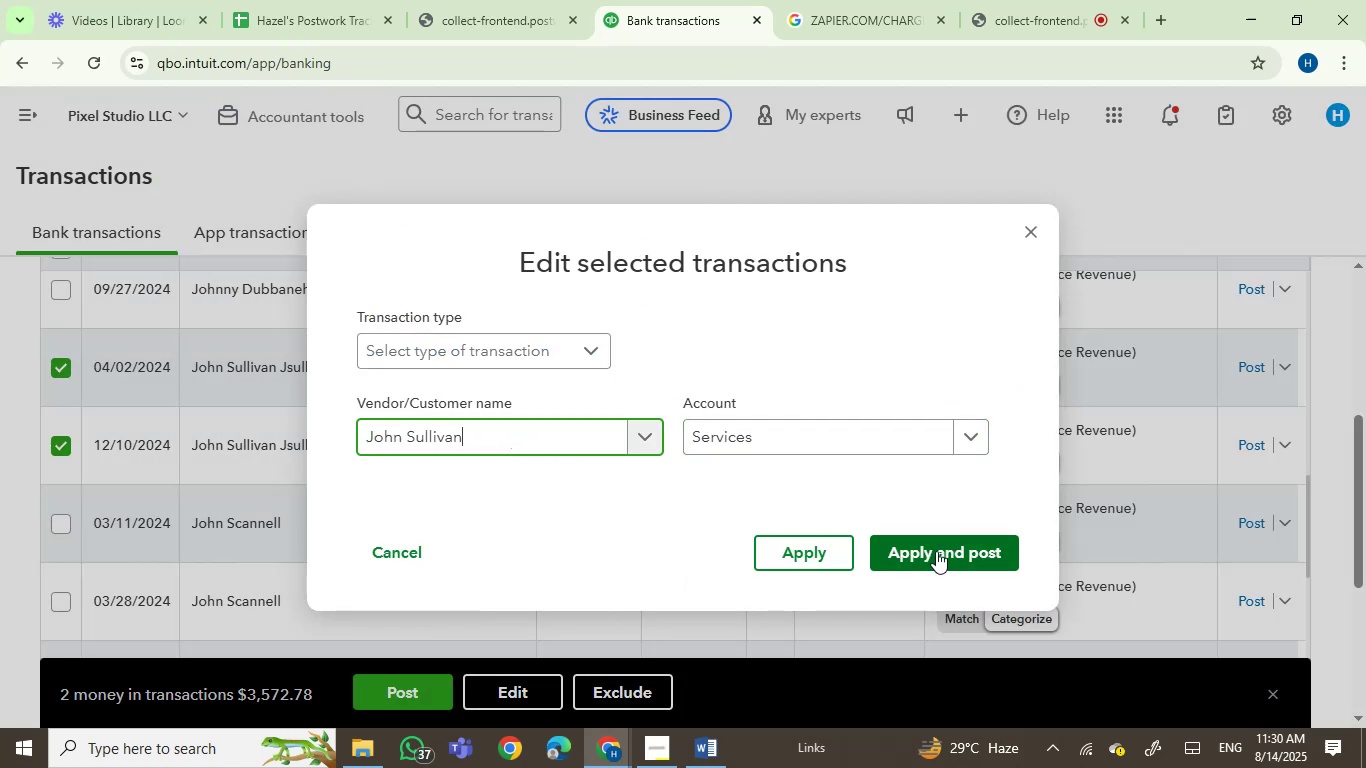 
left_click([943, 547])
 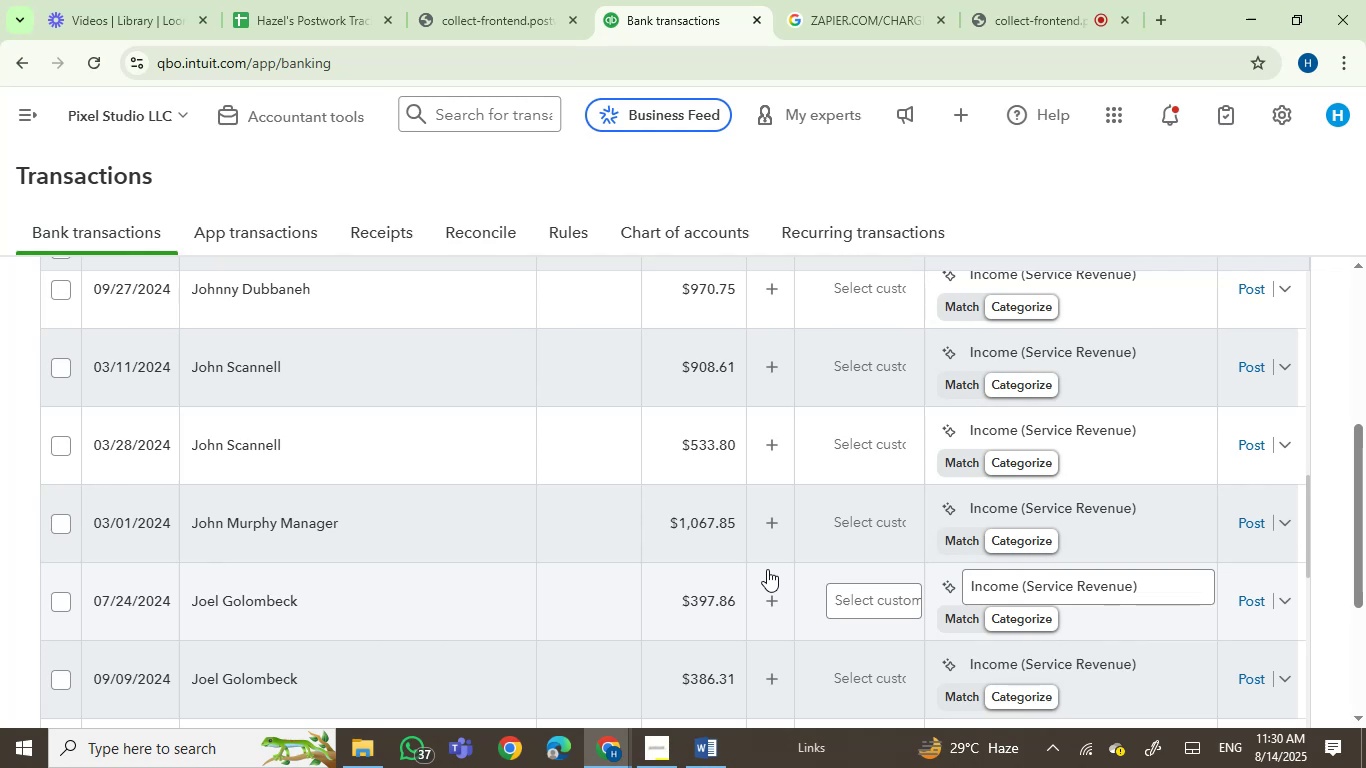 
wait(29.6)
 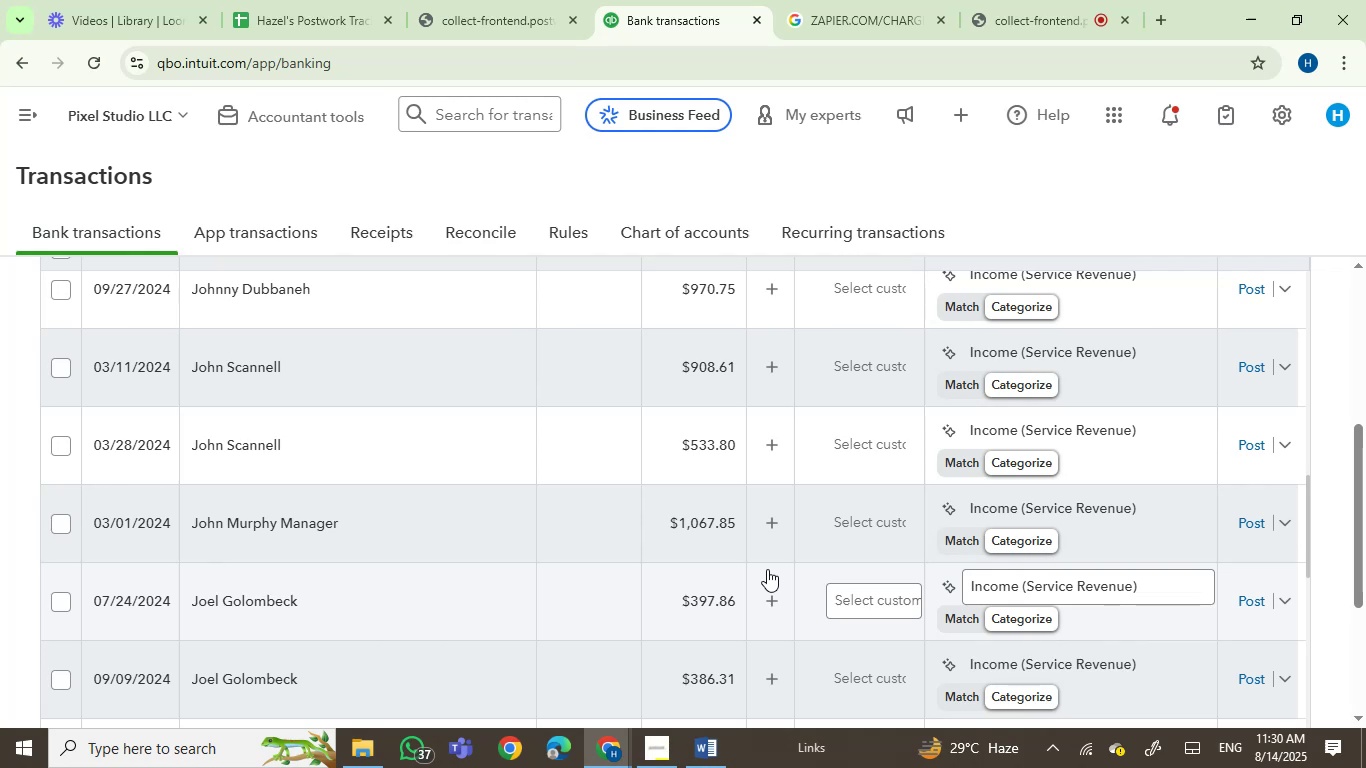 
left_click_drag(start_coordinate=[296, 356], to_coordinate=[188, 371])
 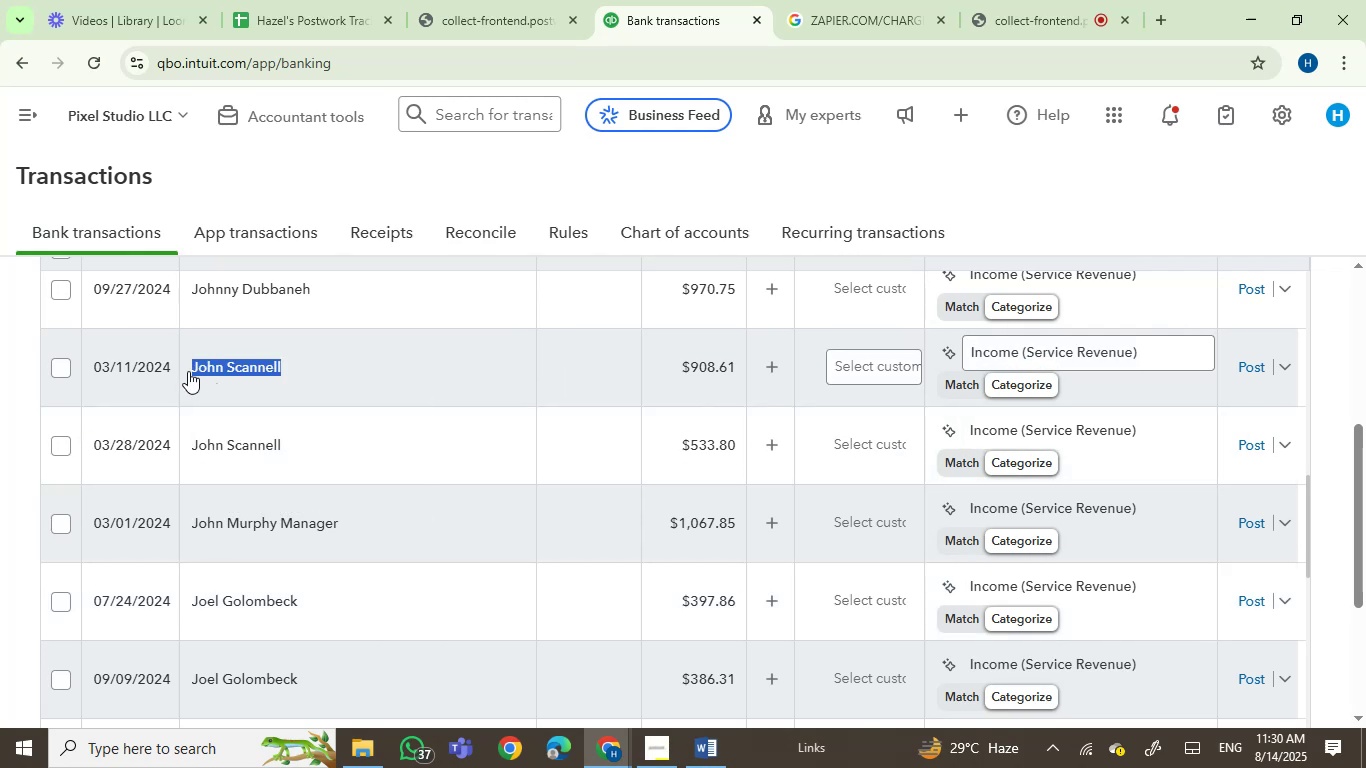 
key(Control+C)
 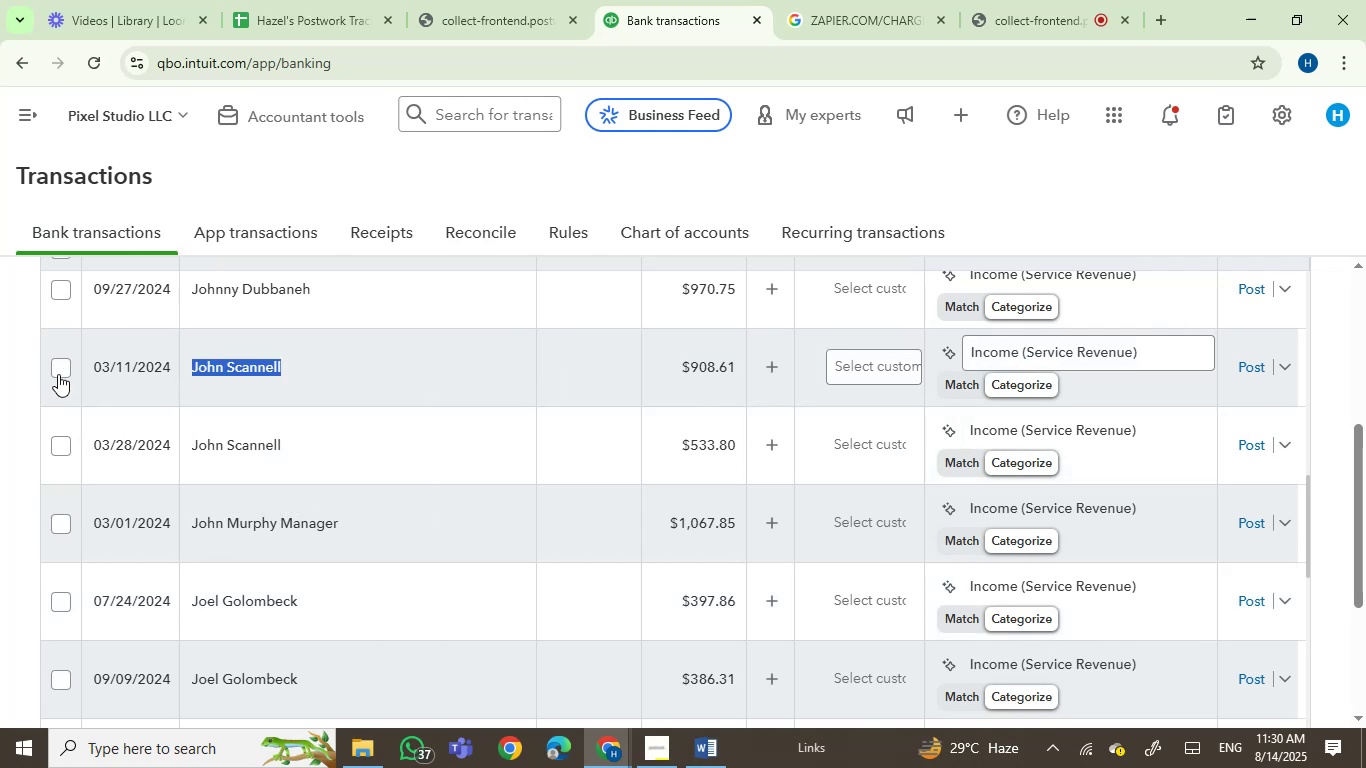 
left_click([61, 359])
 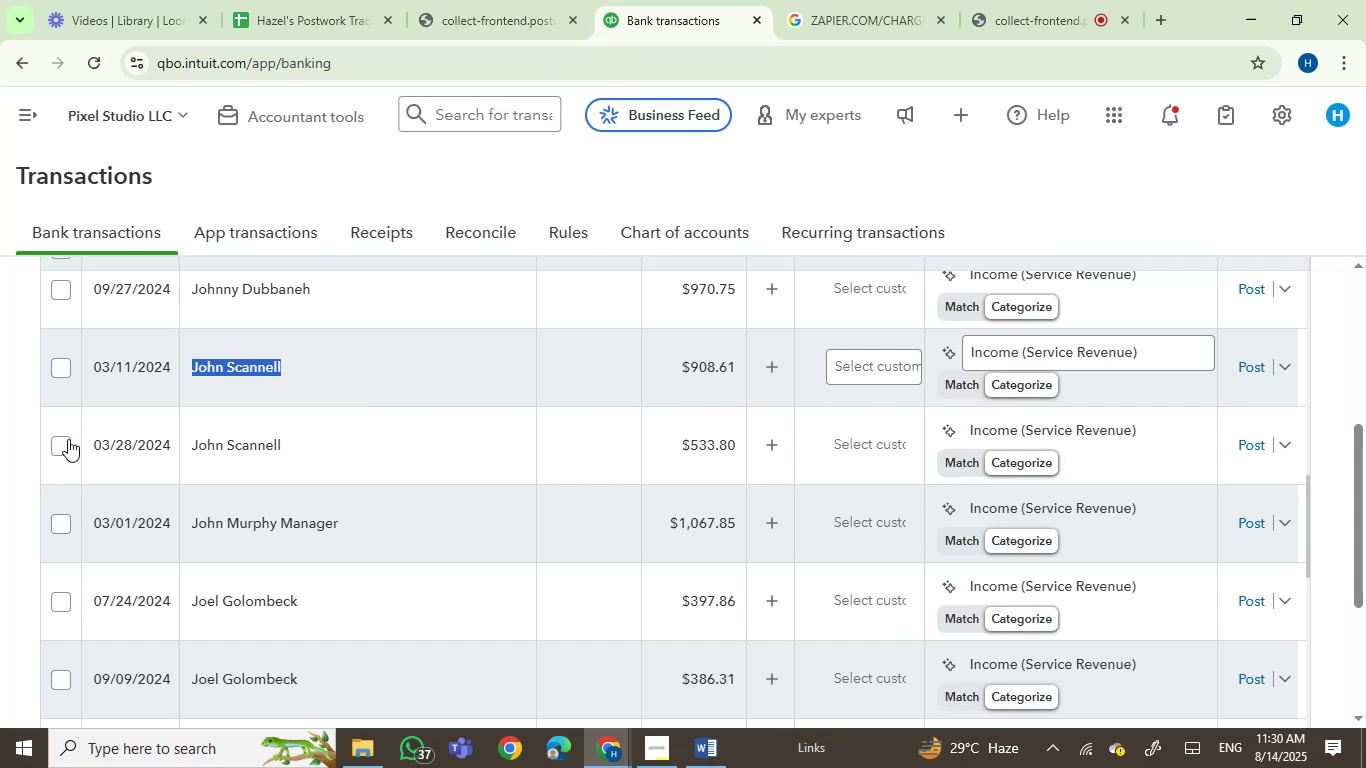 
left_click([64, 439])
 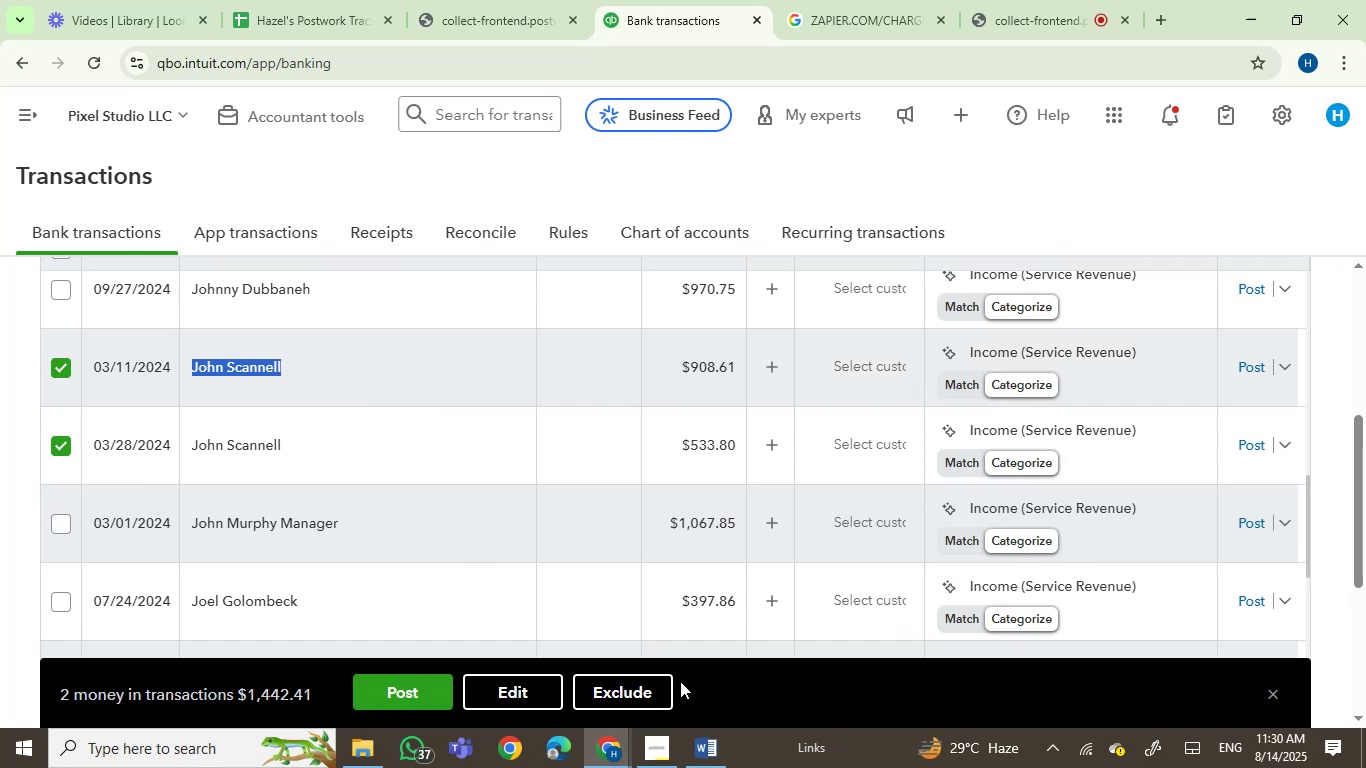 
left_click([533, 693])
 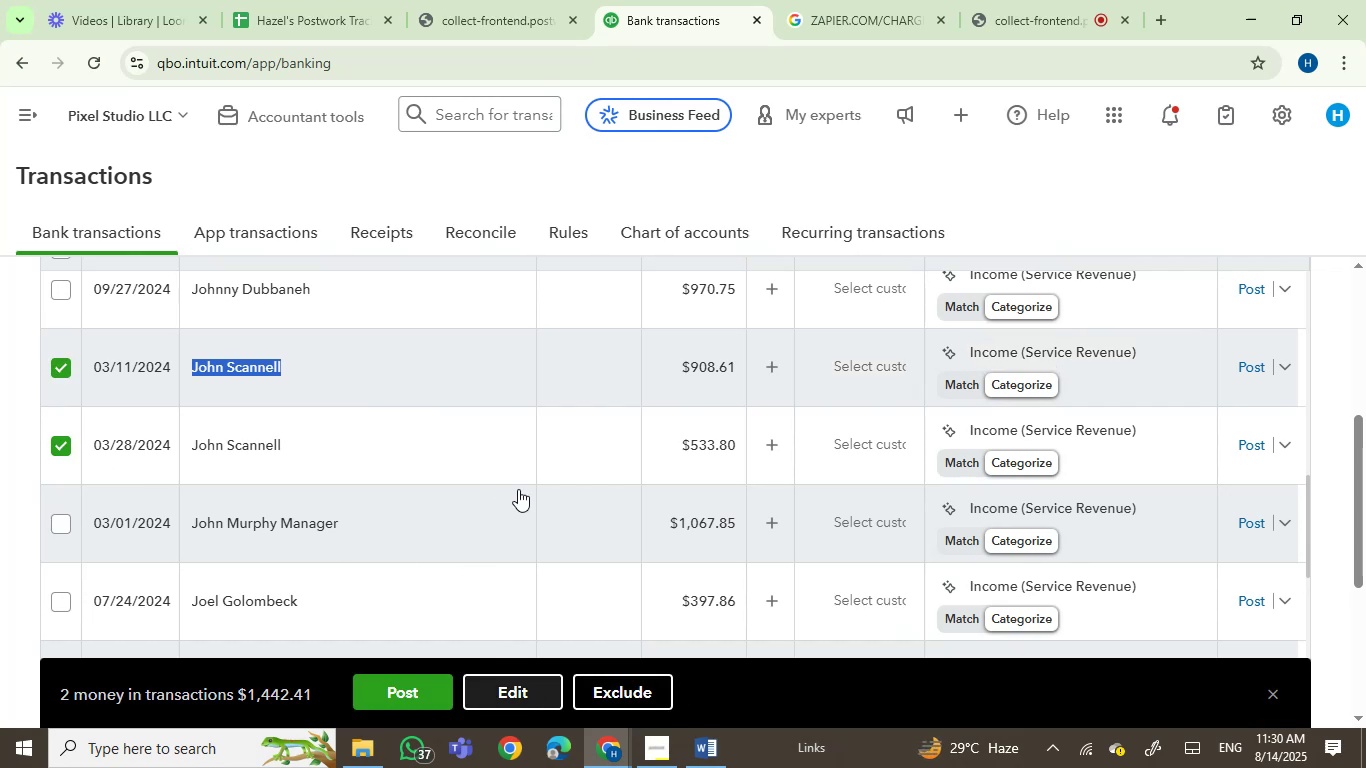 
mouse_move([512, 470])
 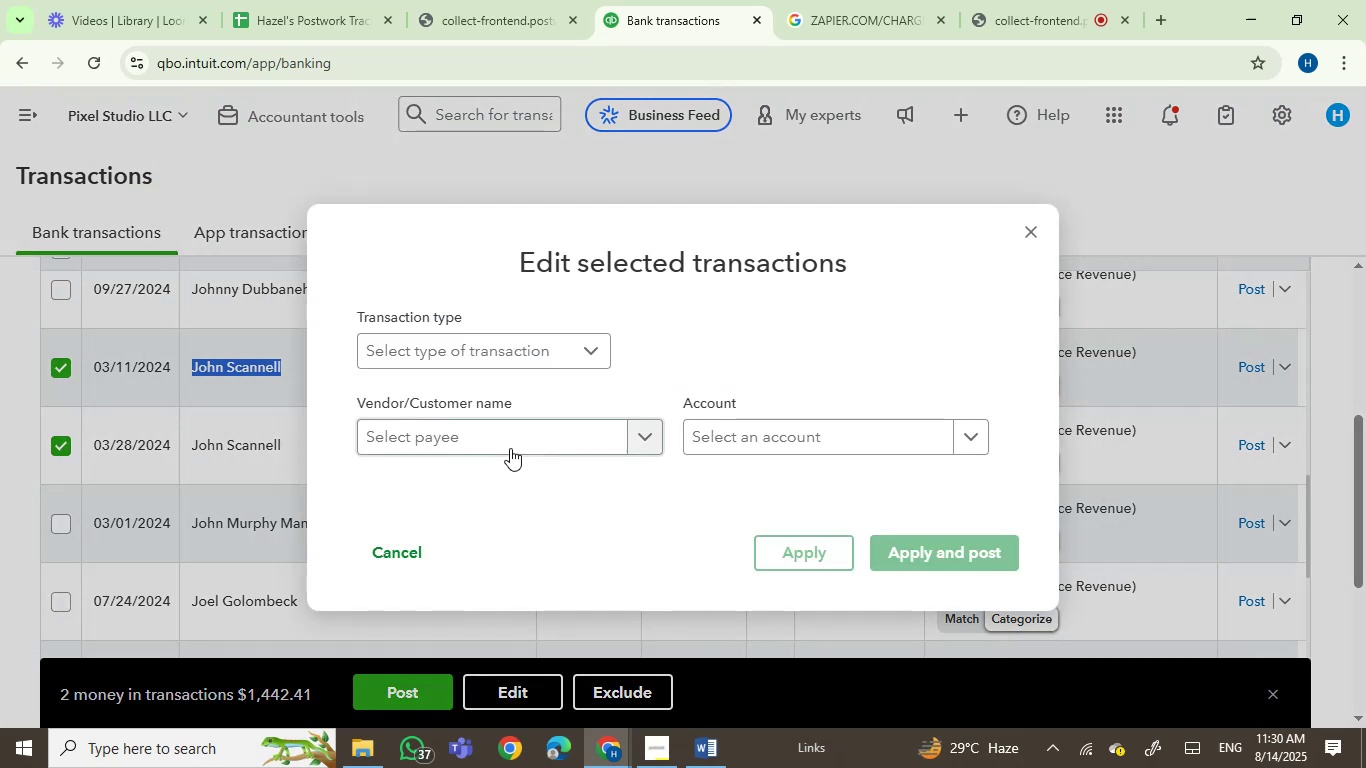 
left_click([510, 442])
 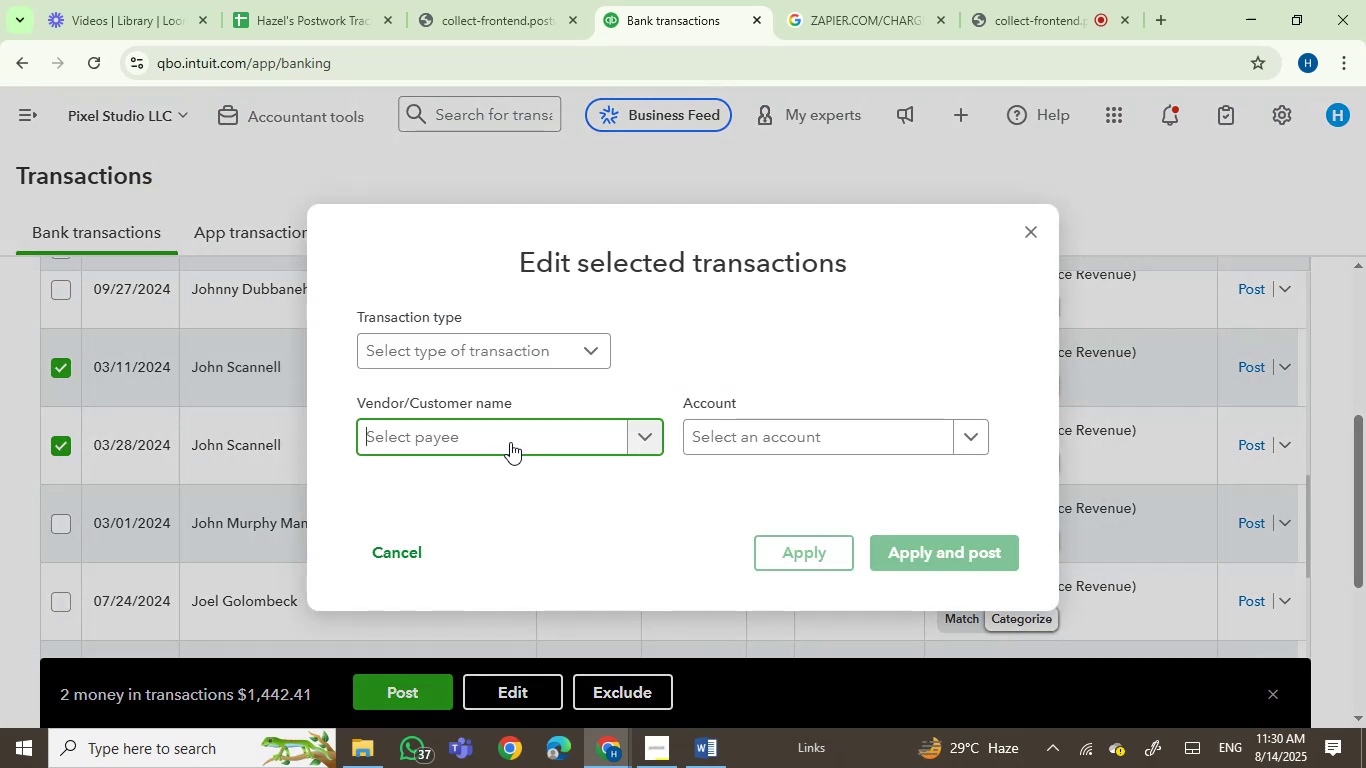 
right_click([510, 442])
 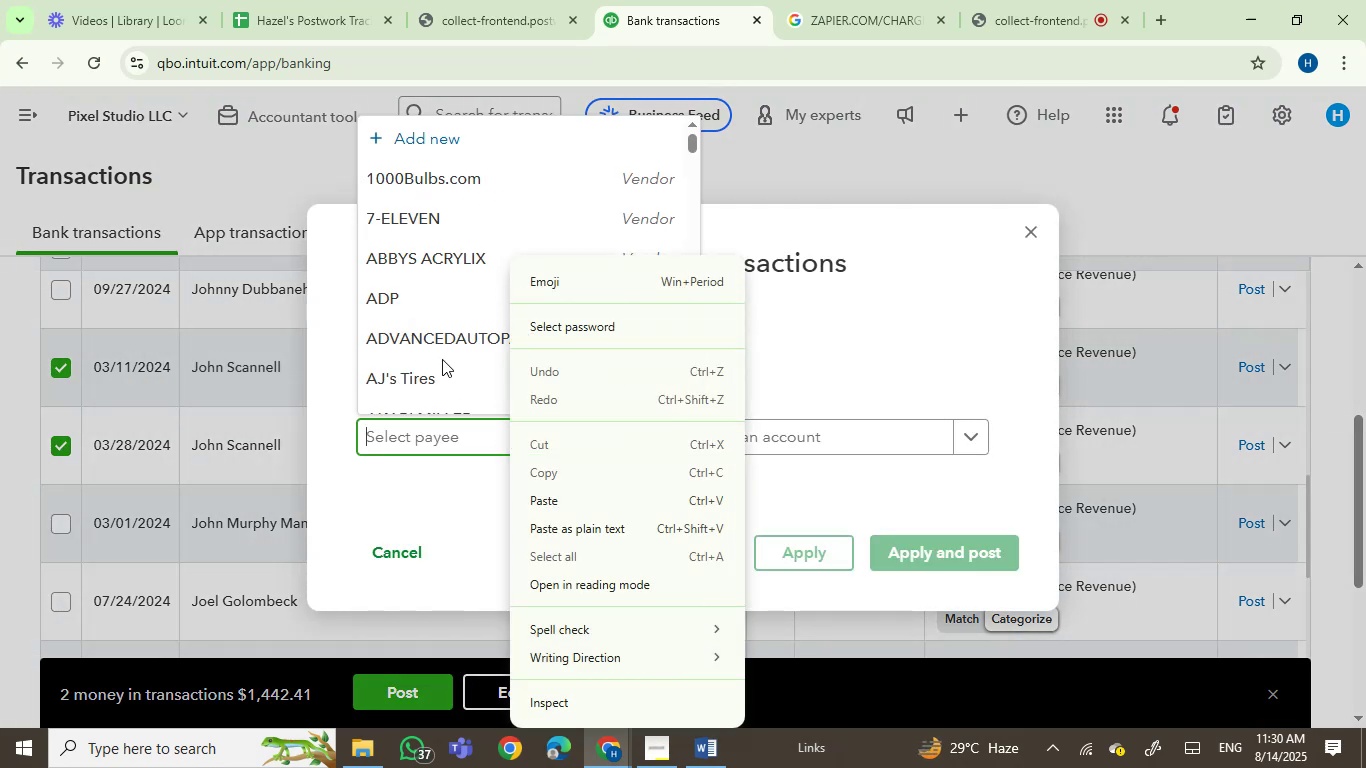 
left_click([421, 436])
 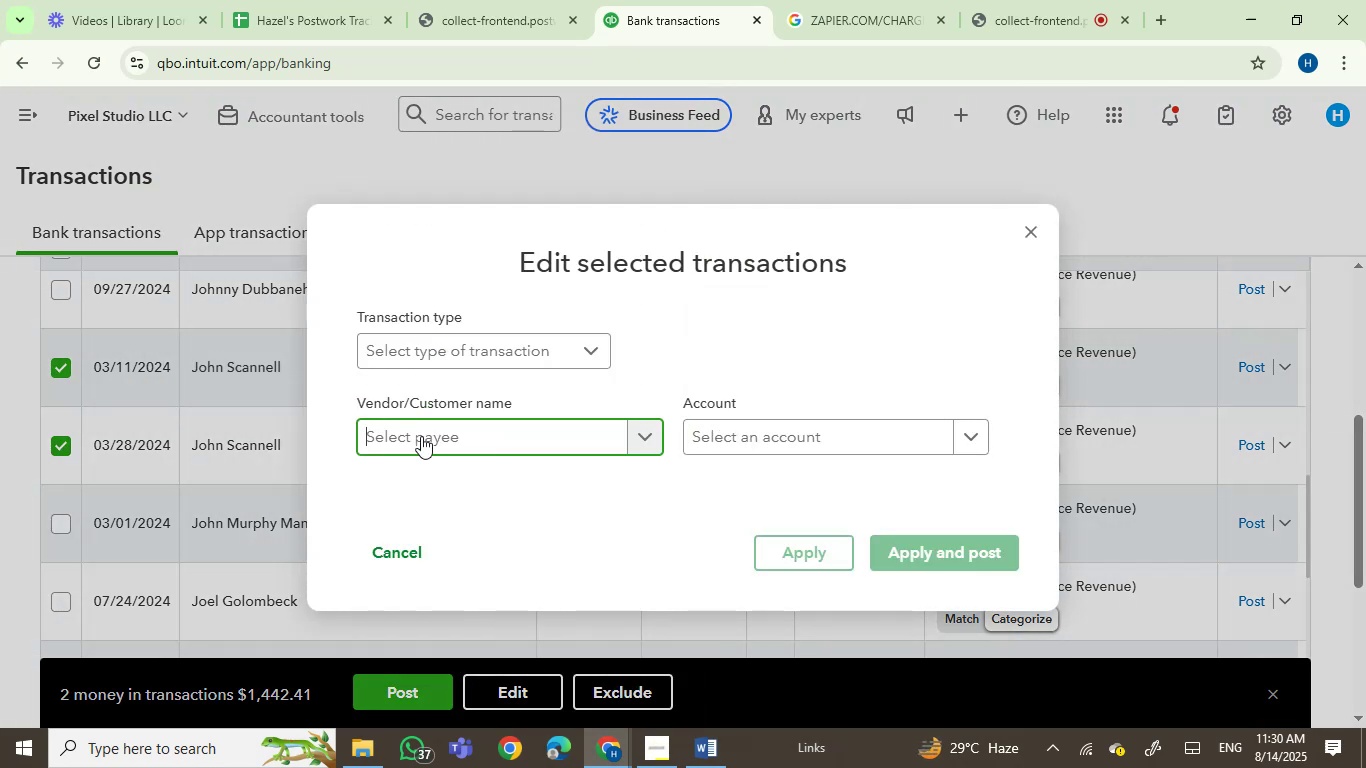 
left_click([421, 436])
 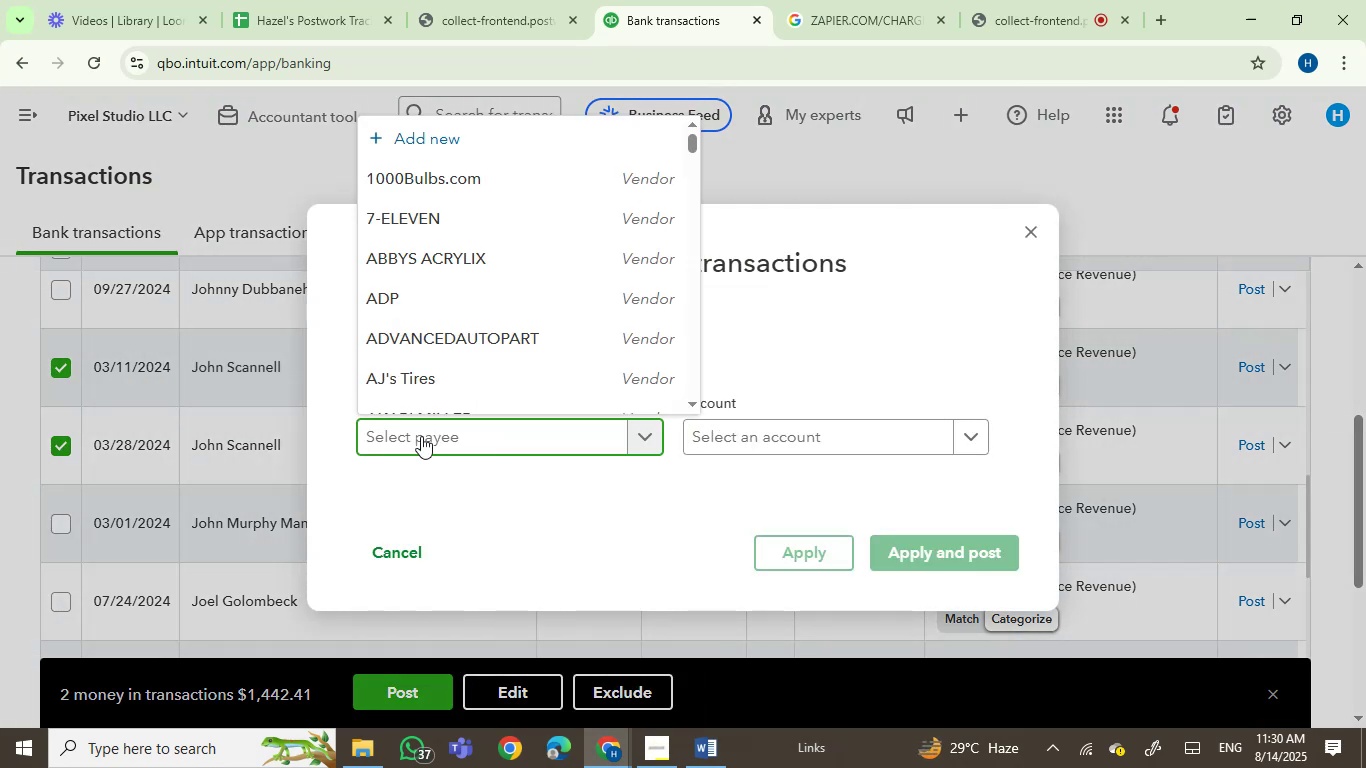 
key(Control+V)
 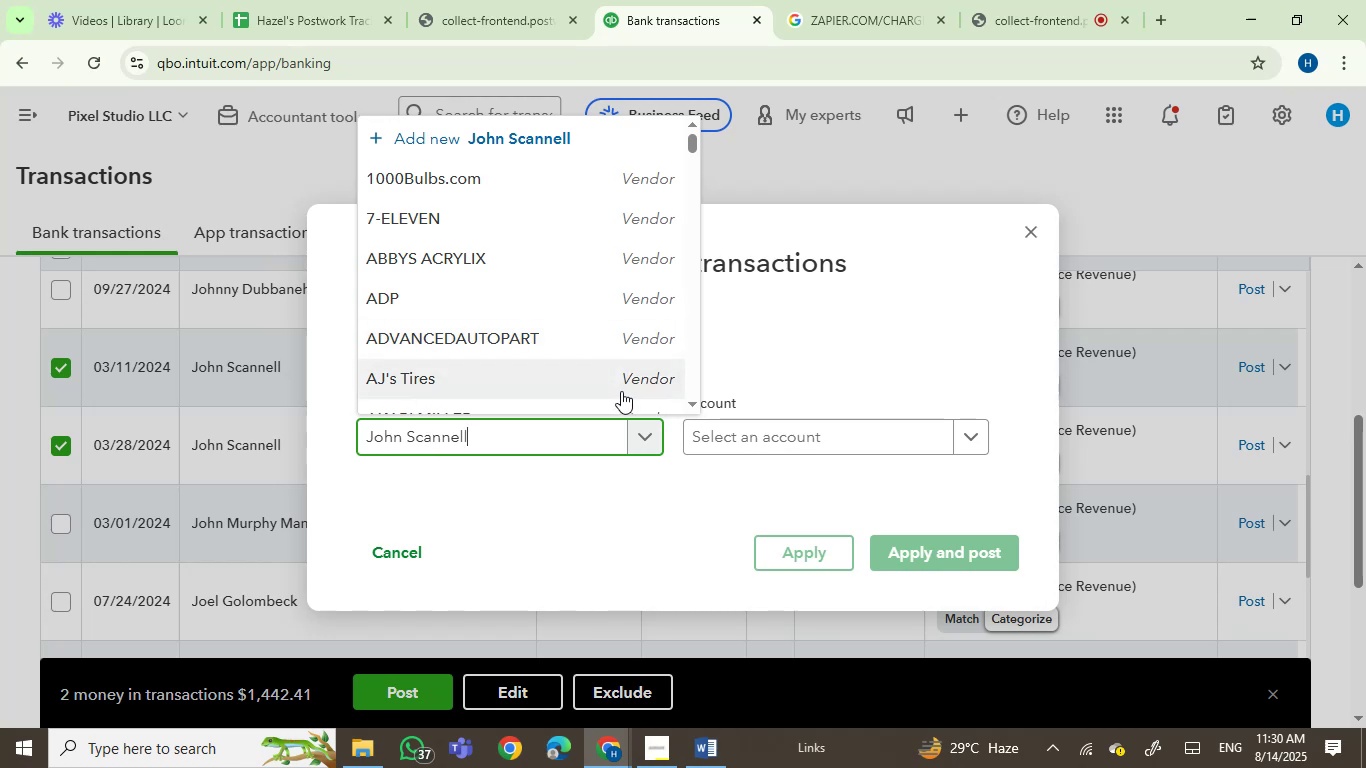 
left_click([518, 388])
 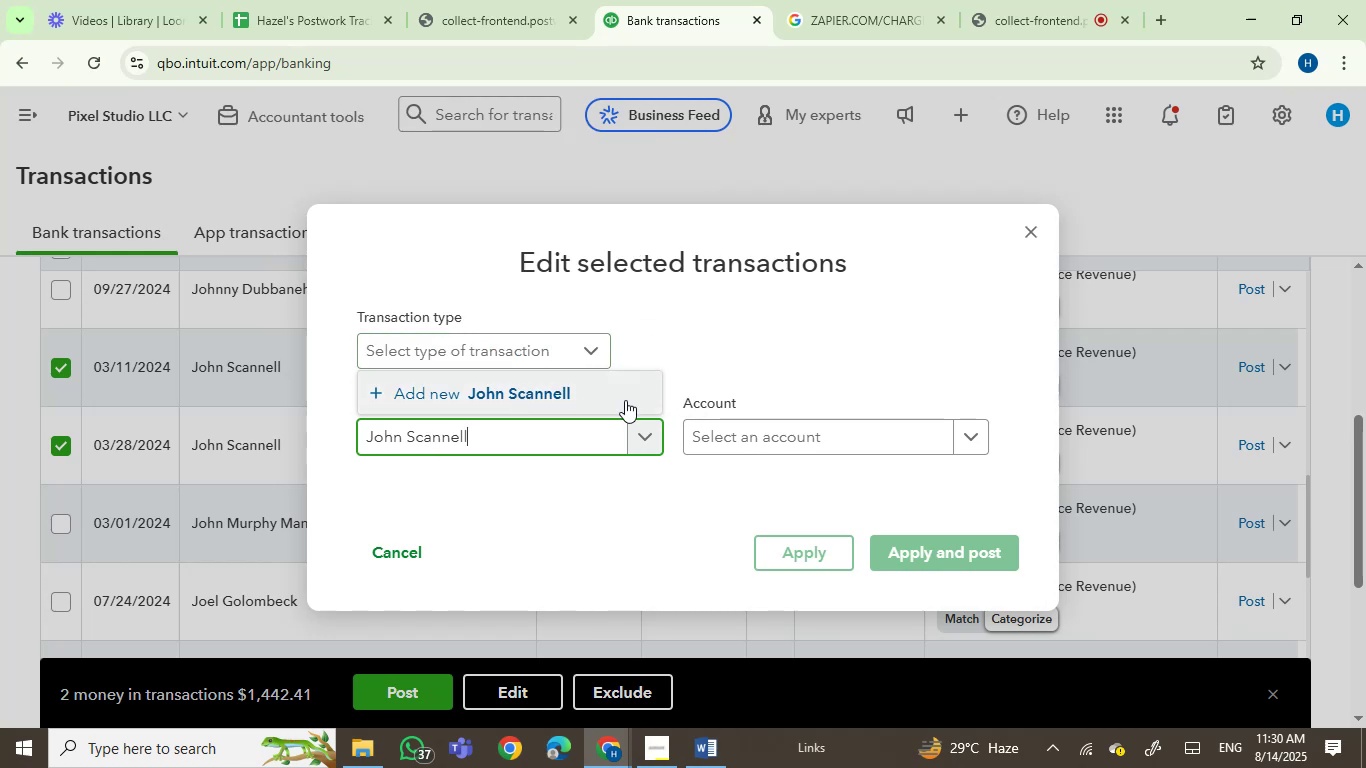 
mouse_move([677, 421])
 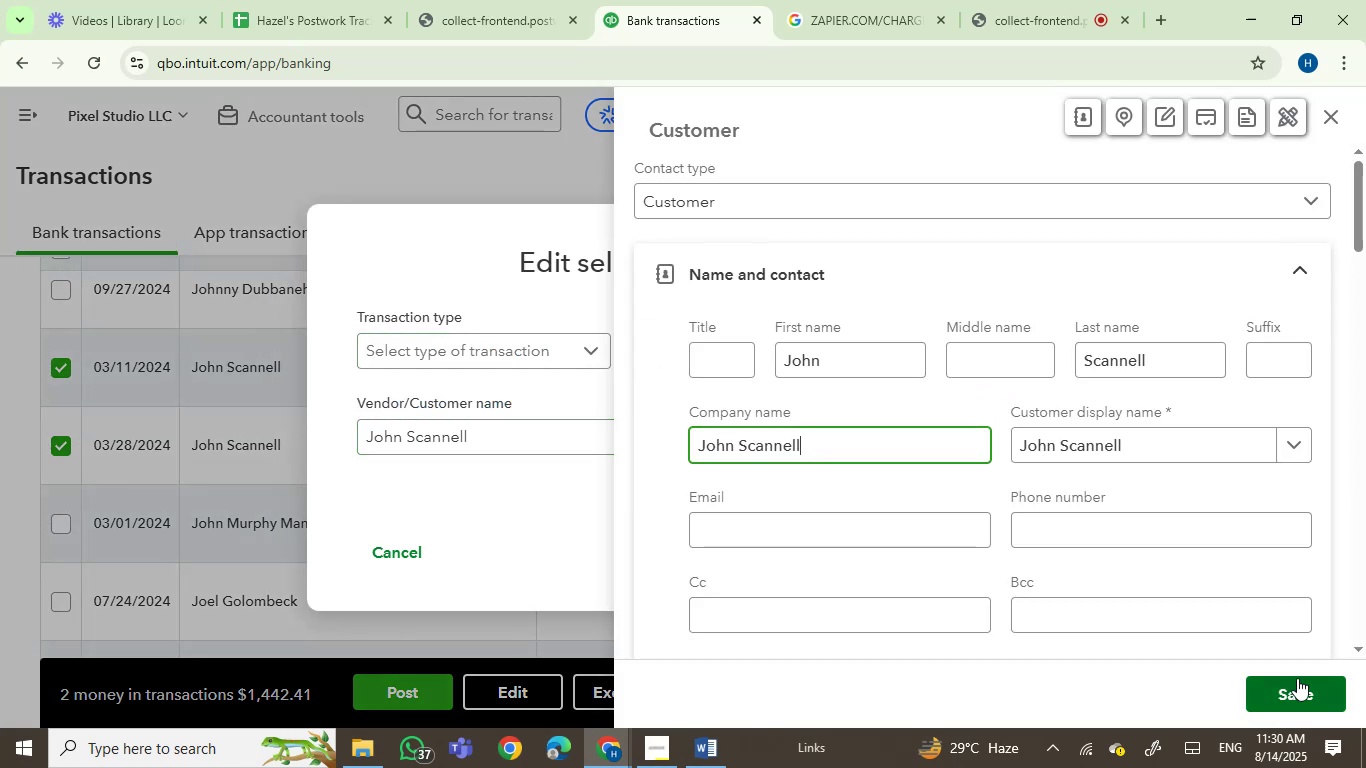 
left_click([1294, 692])
 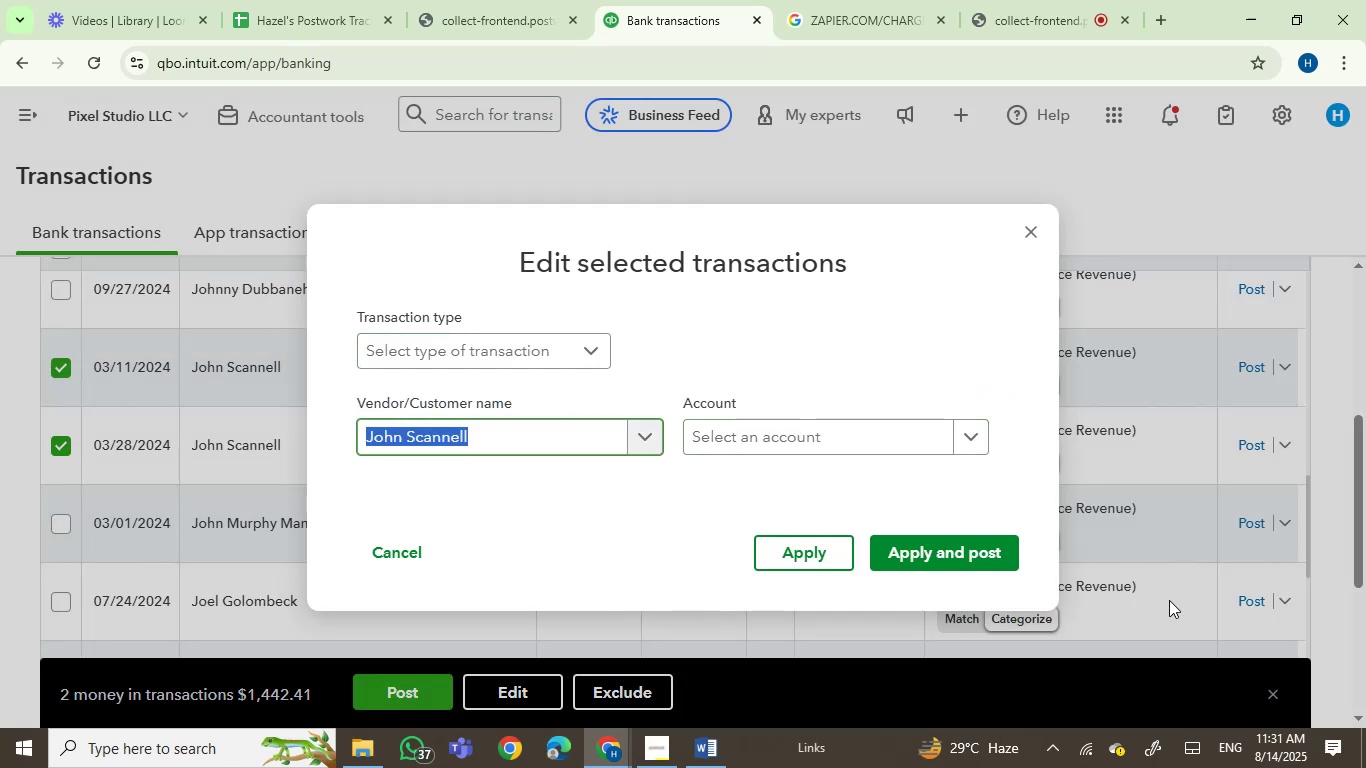 
left_click([796, 443])
 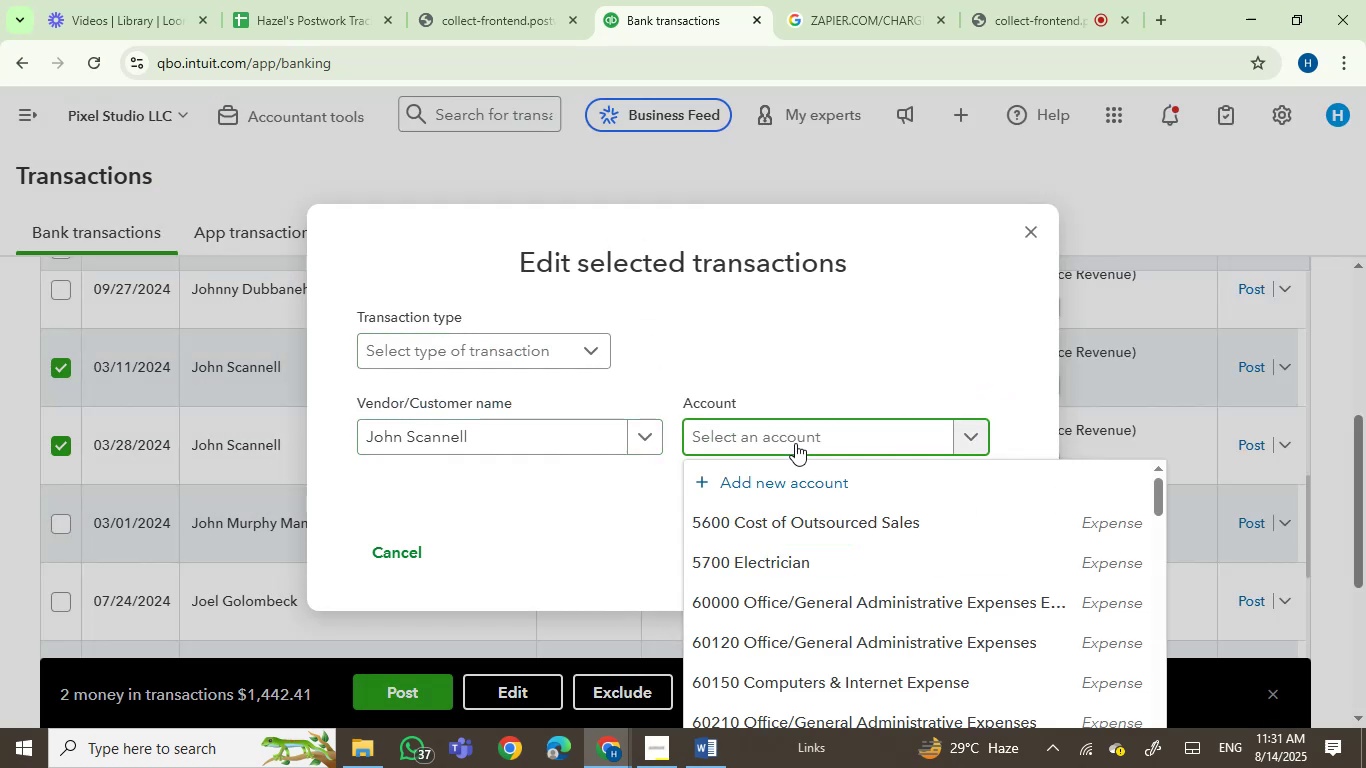 
type(serv)
 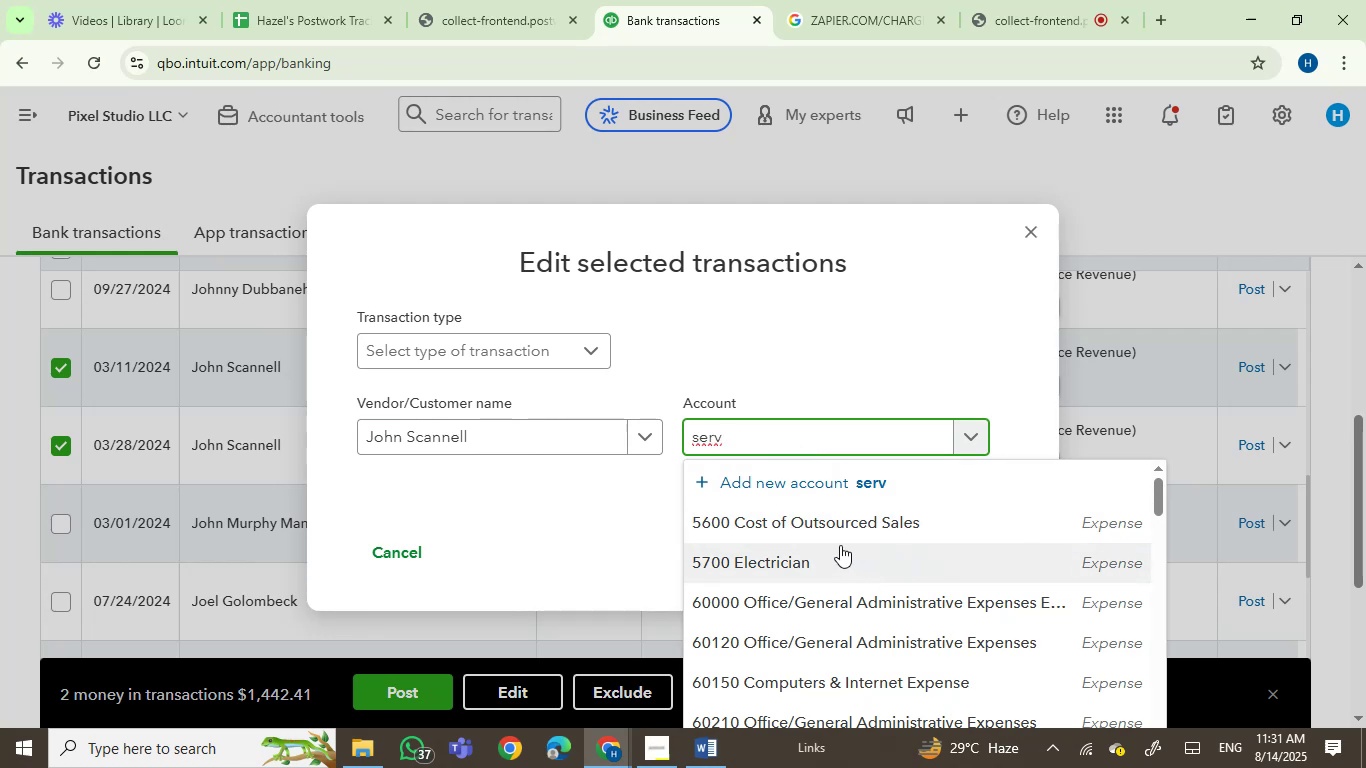 
type(ices)
 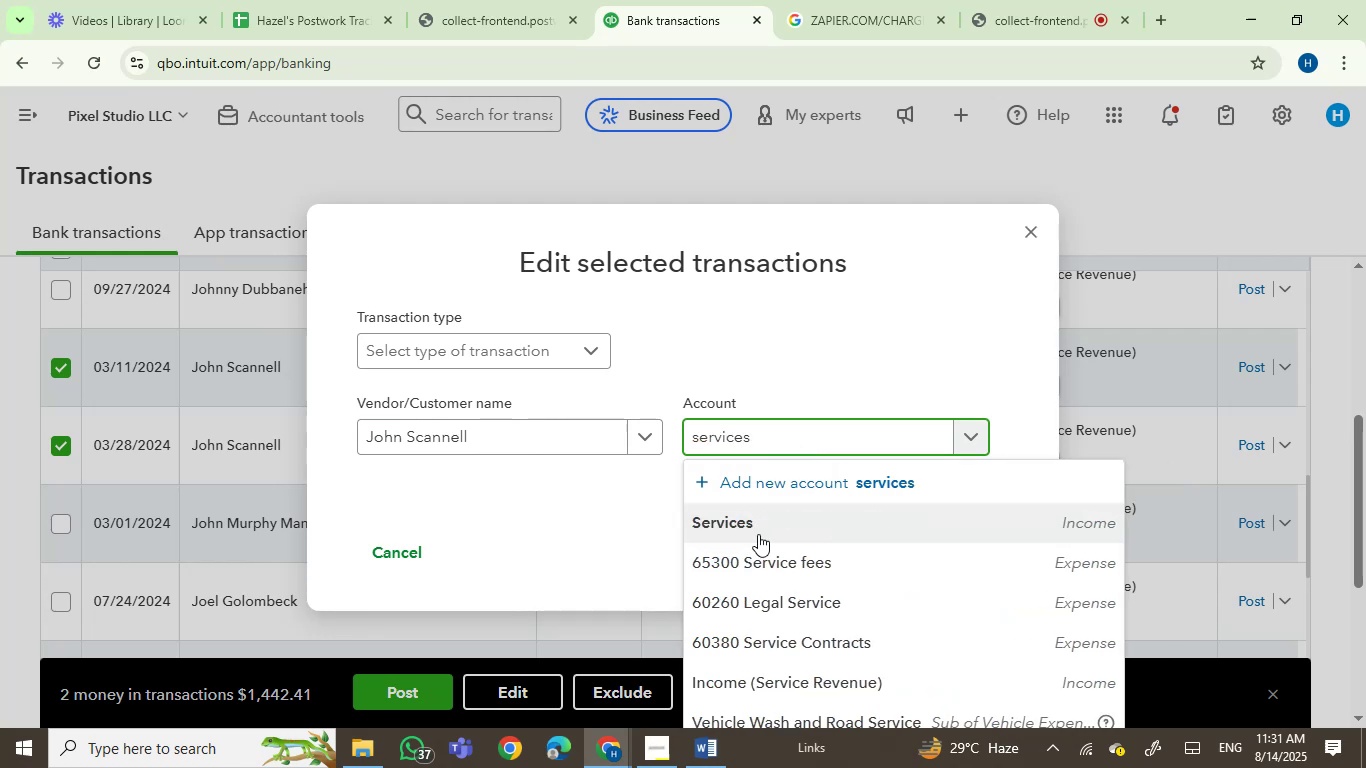 
left_click([758, 534])
 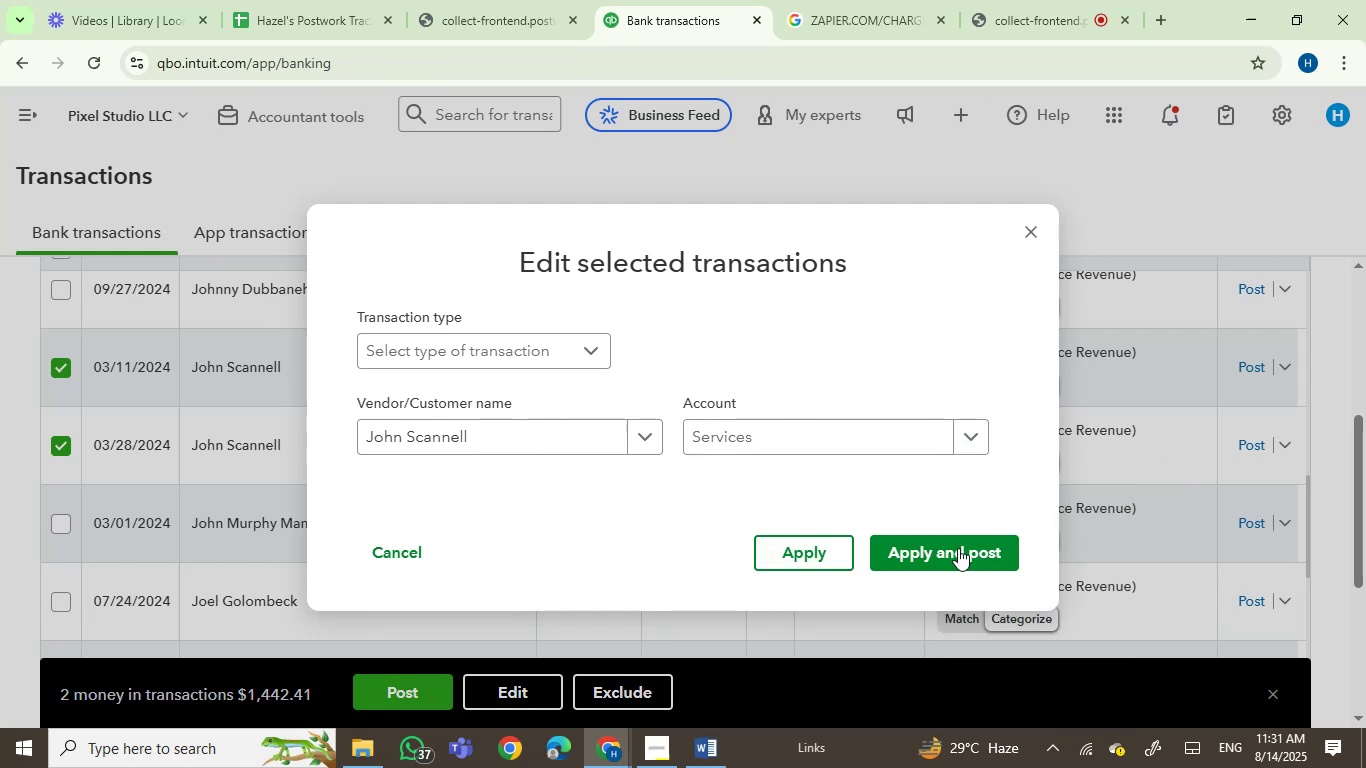 
left_click([953, 555])
 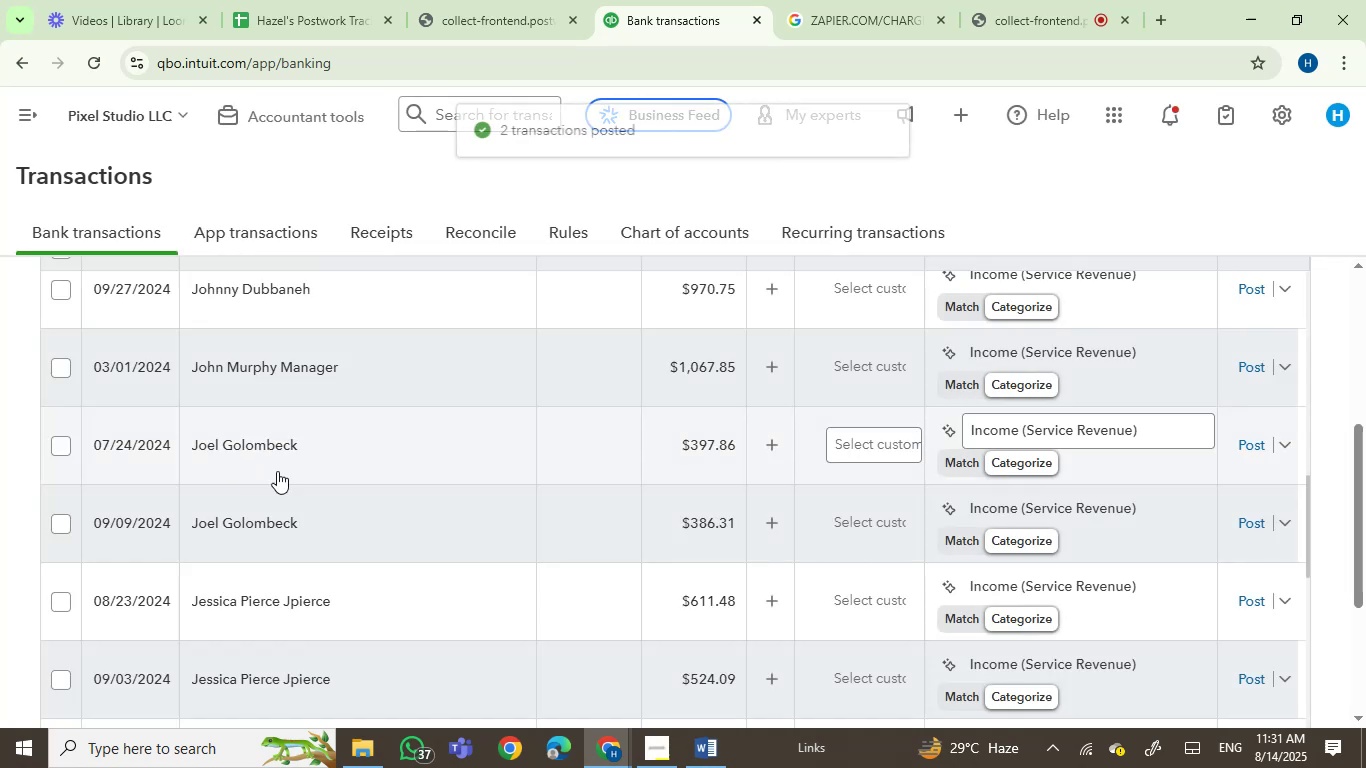 
scroll: coordinate [460, 439], scroll_direction: up, amount: 8.0
 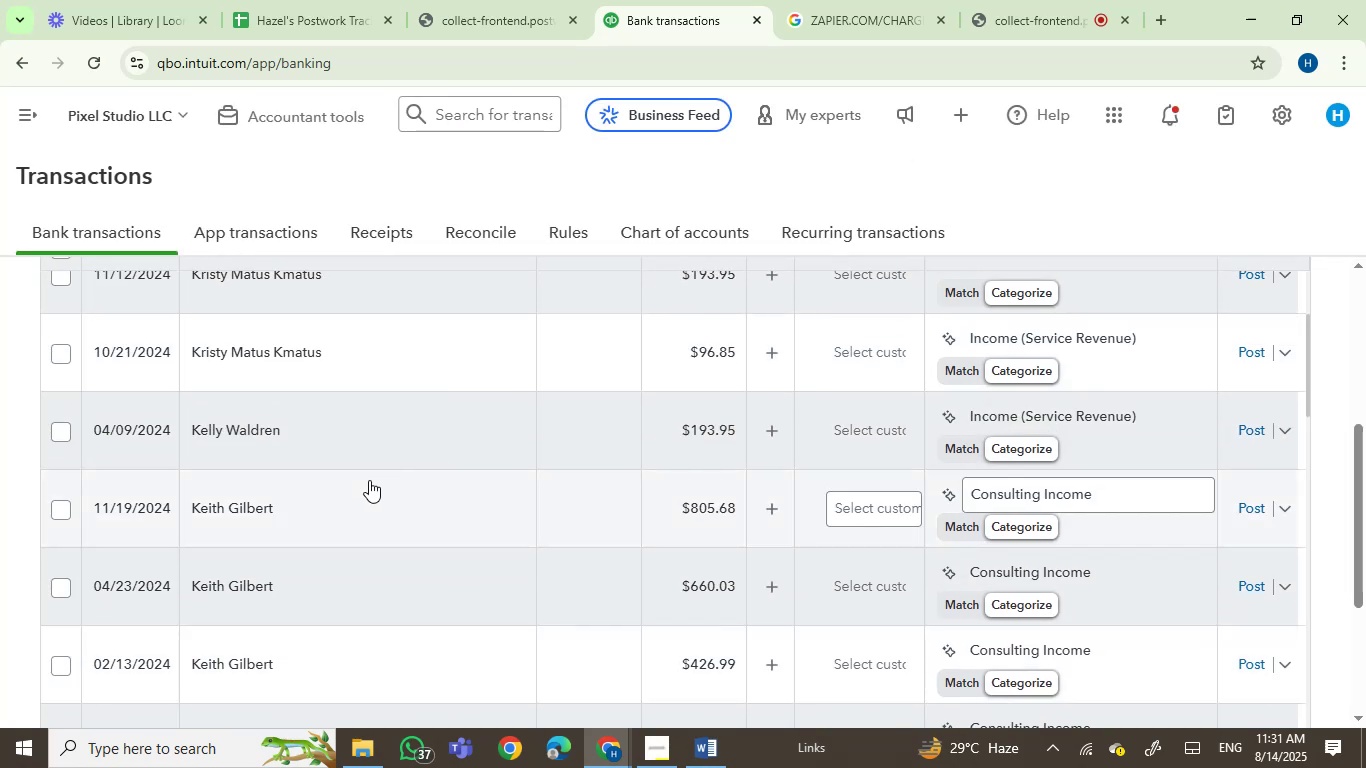 
scroll: coordinate [368, 480], scroll_direction: down, amount: 1.0
 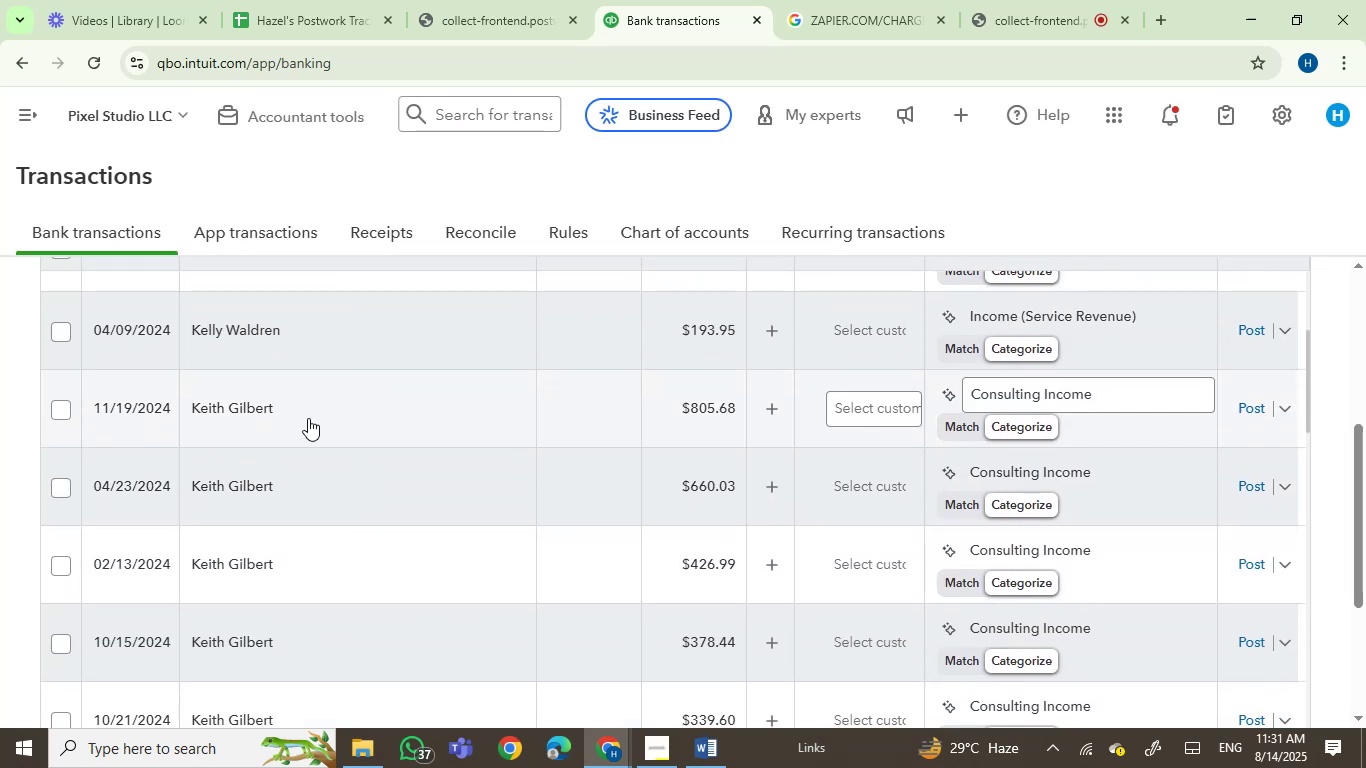 
left_click([307, 416])
 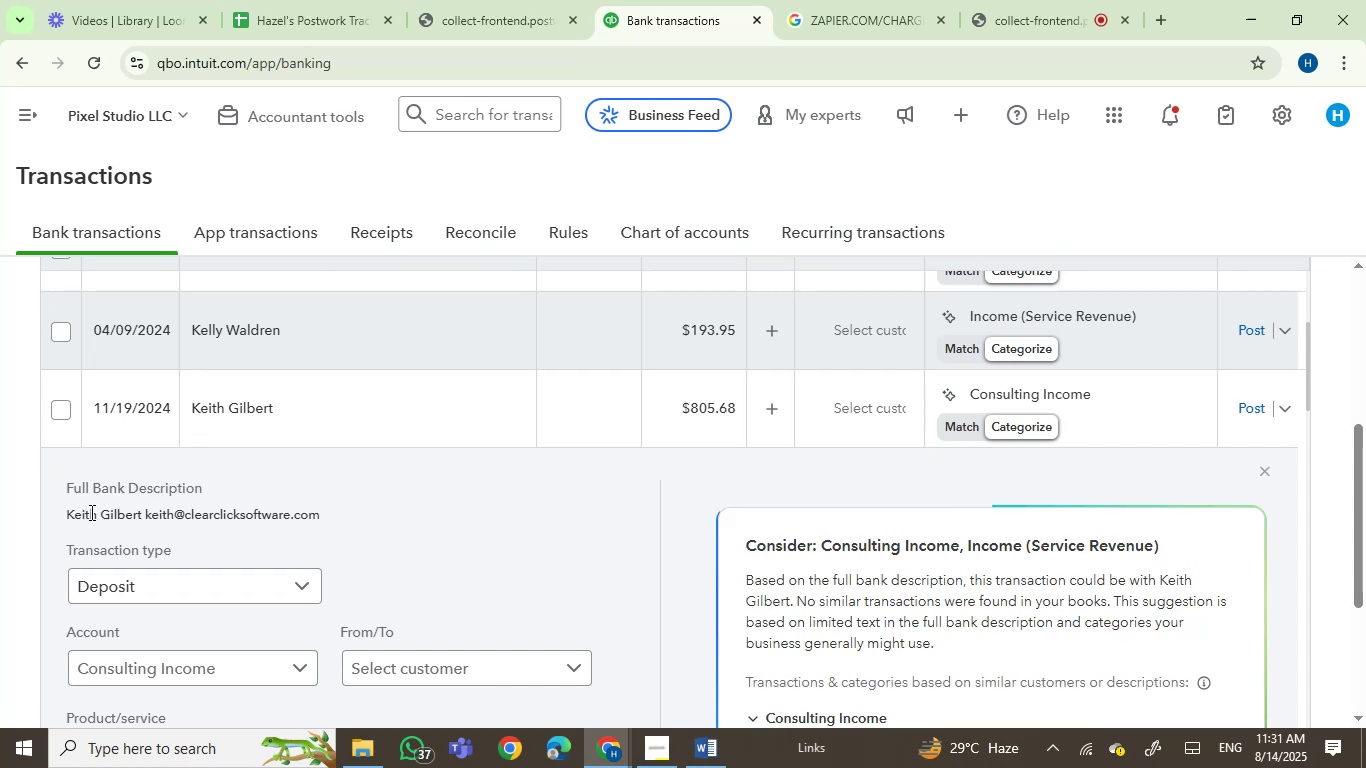 
left_click([122, 512])
 